 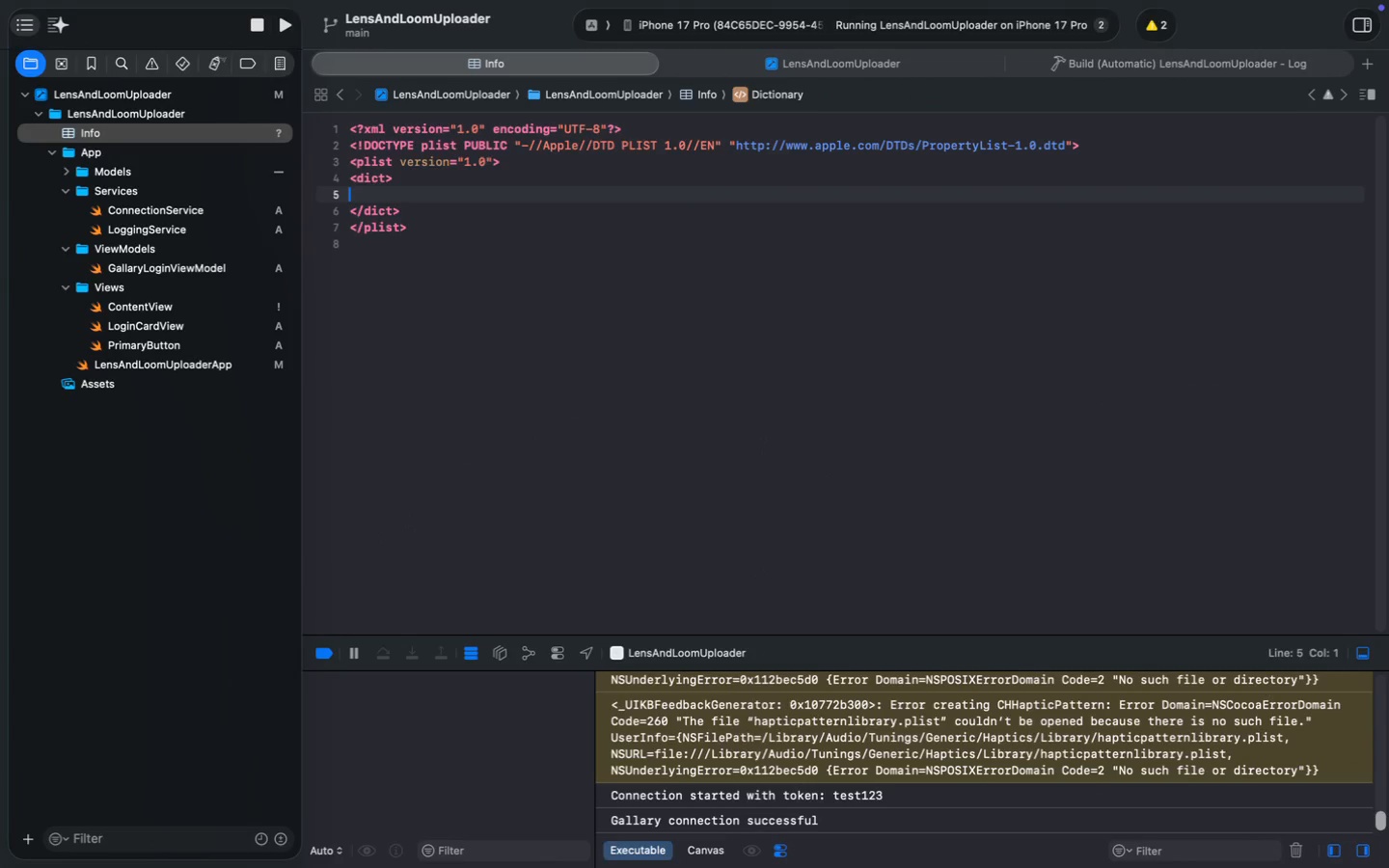 
key(Meta+S)
 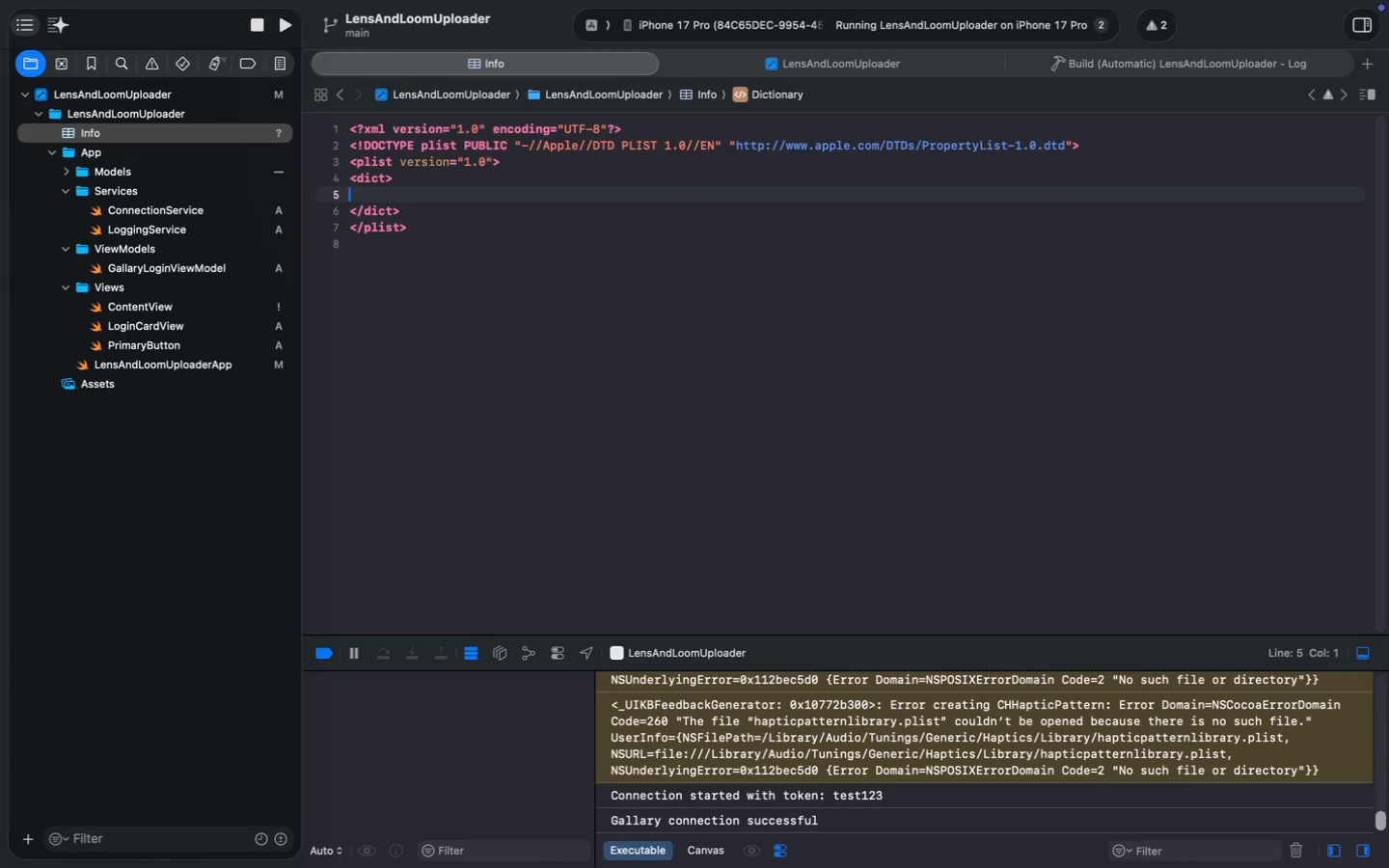 
key(Meta+S)
 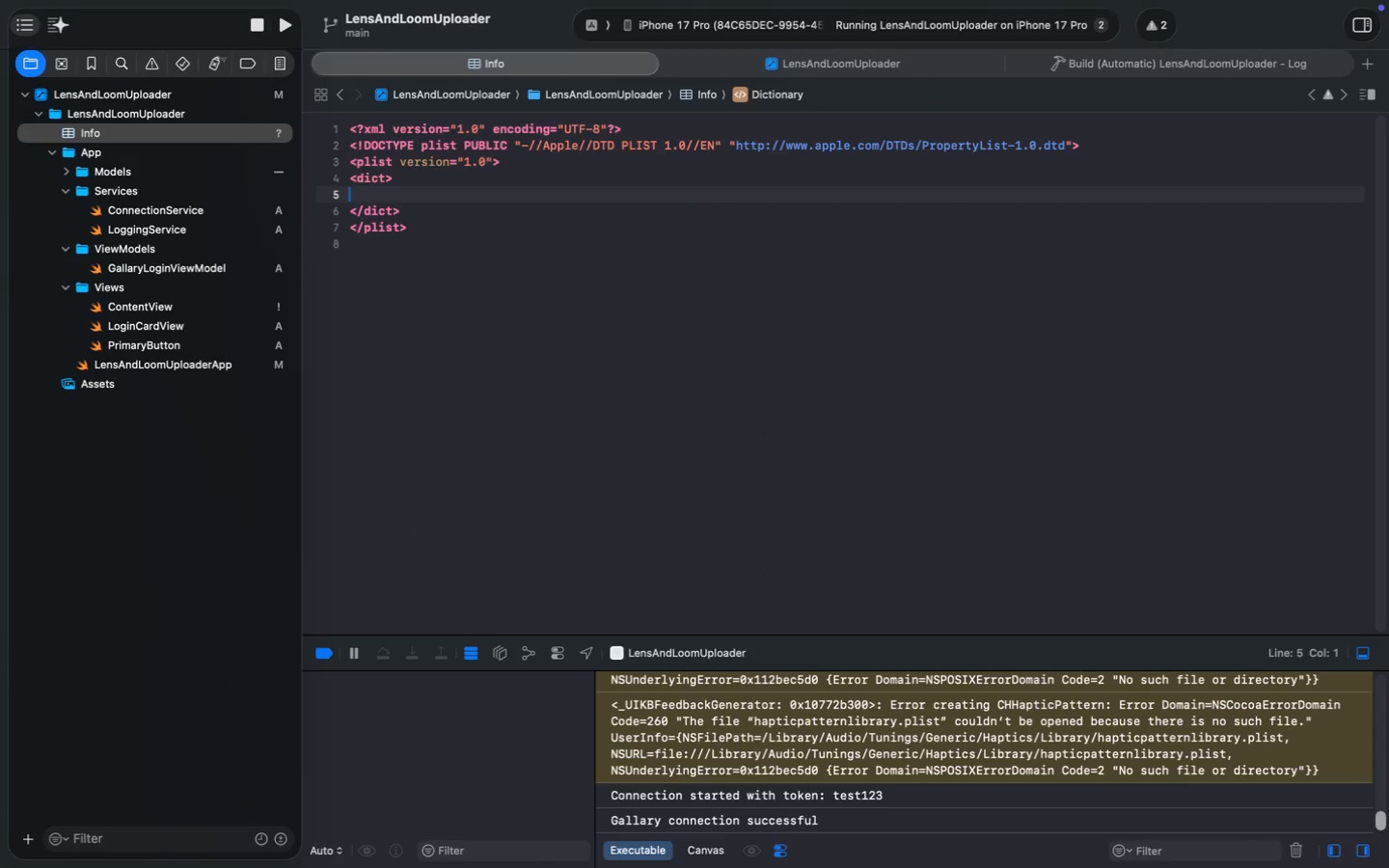 
key(Meta+S)
 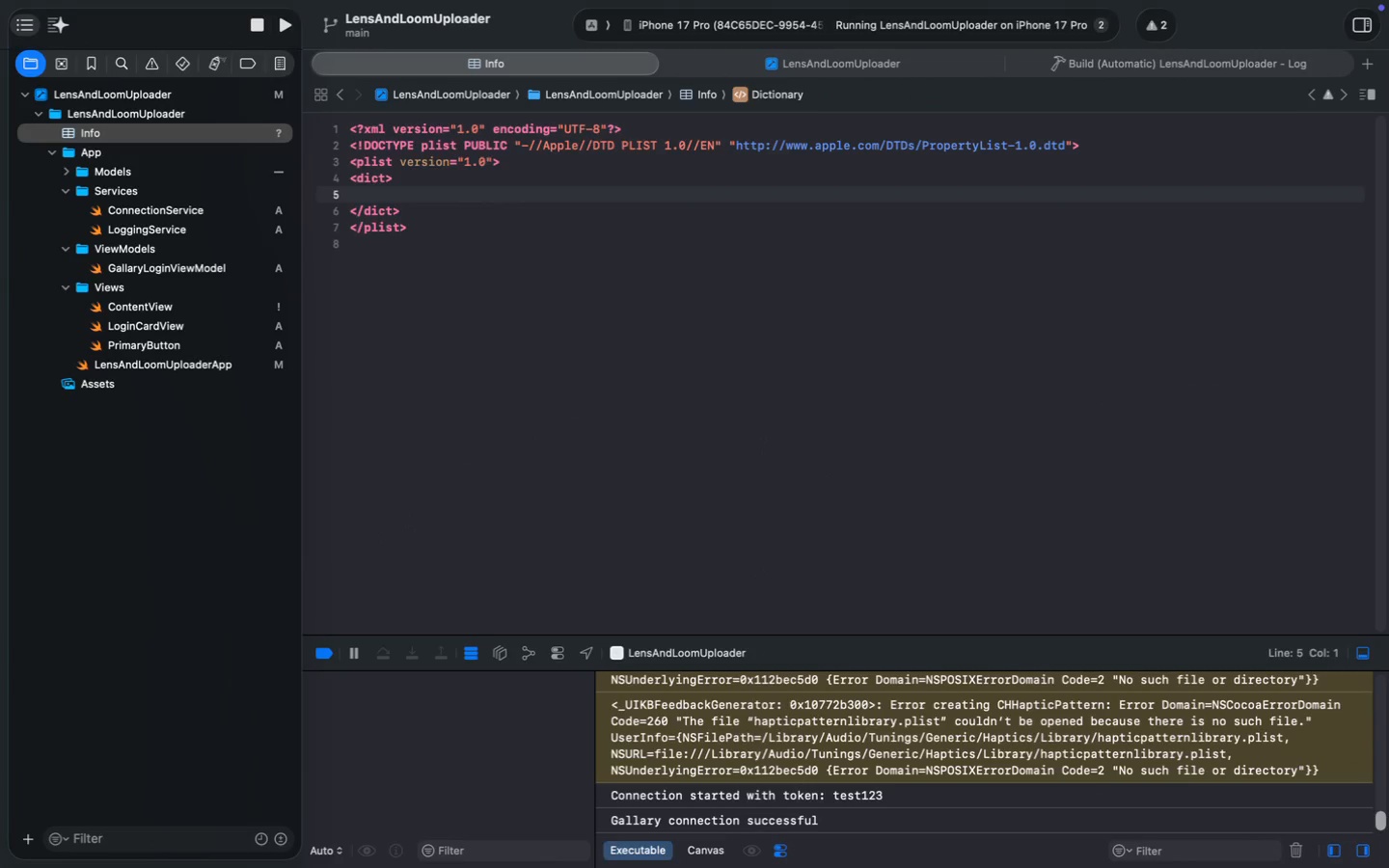 
key(Meta+S)
 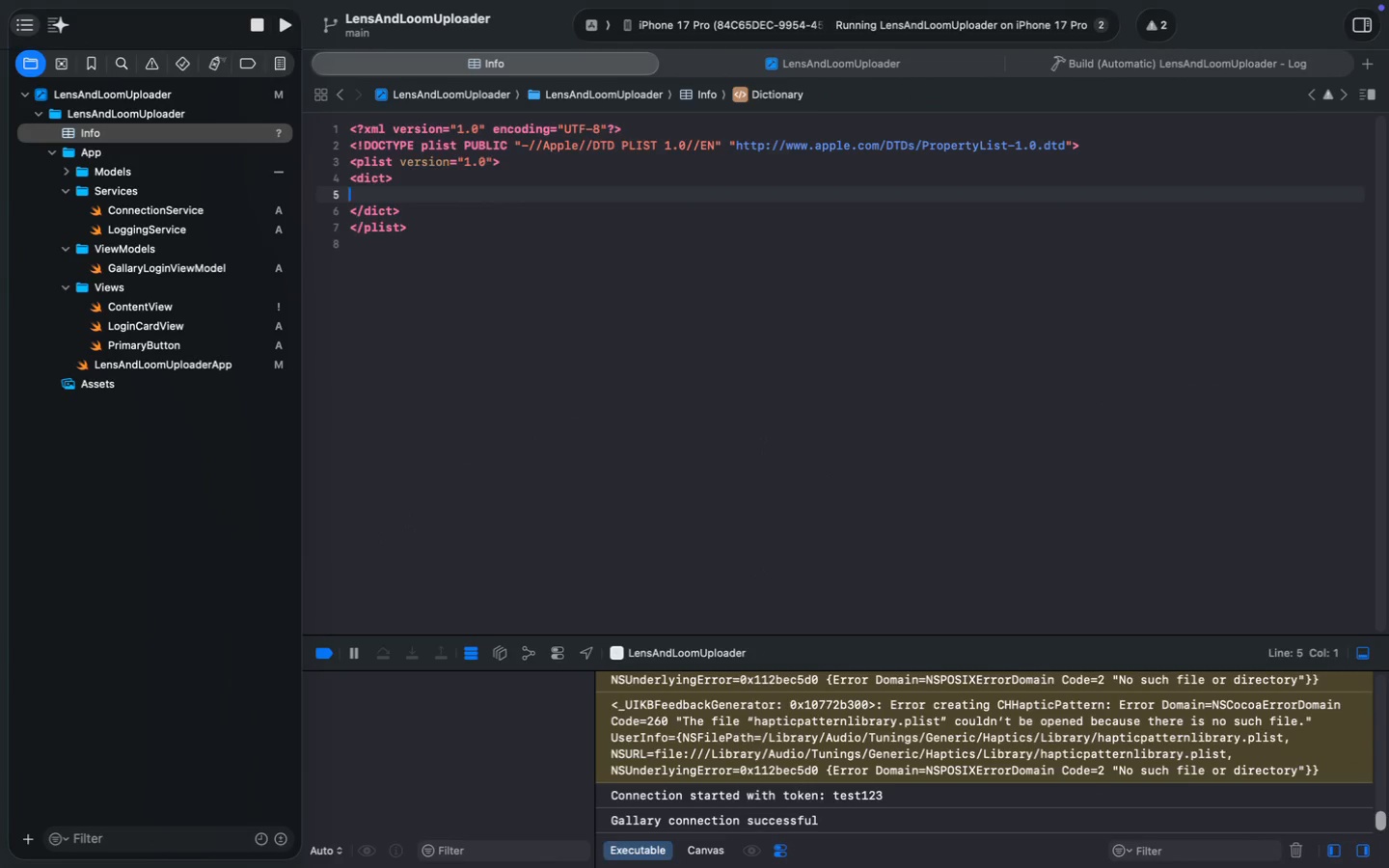 
key(Meta+S)
 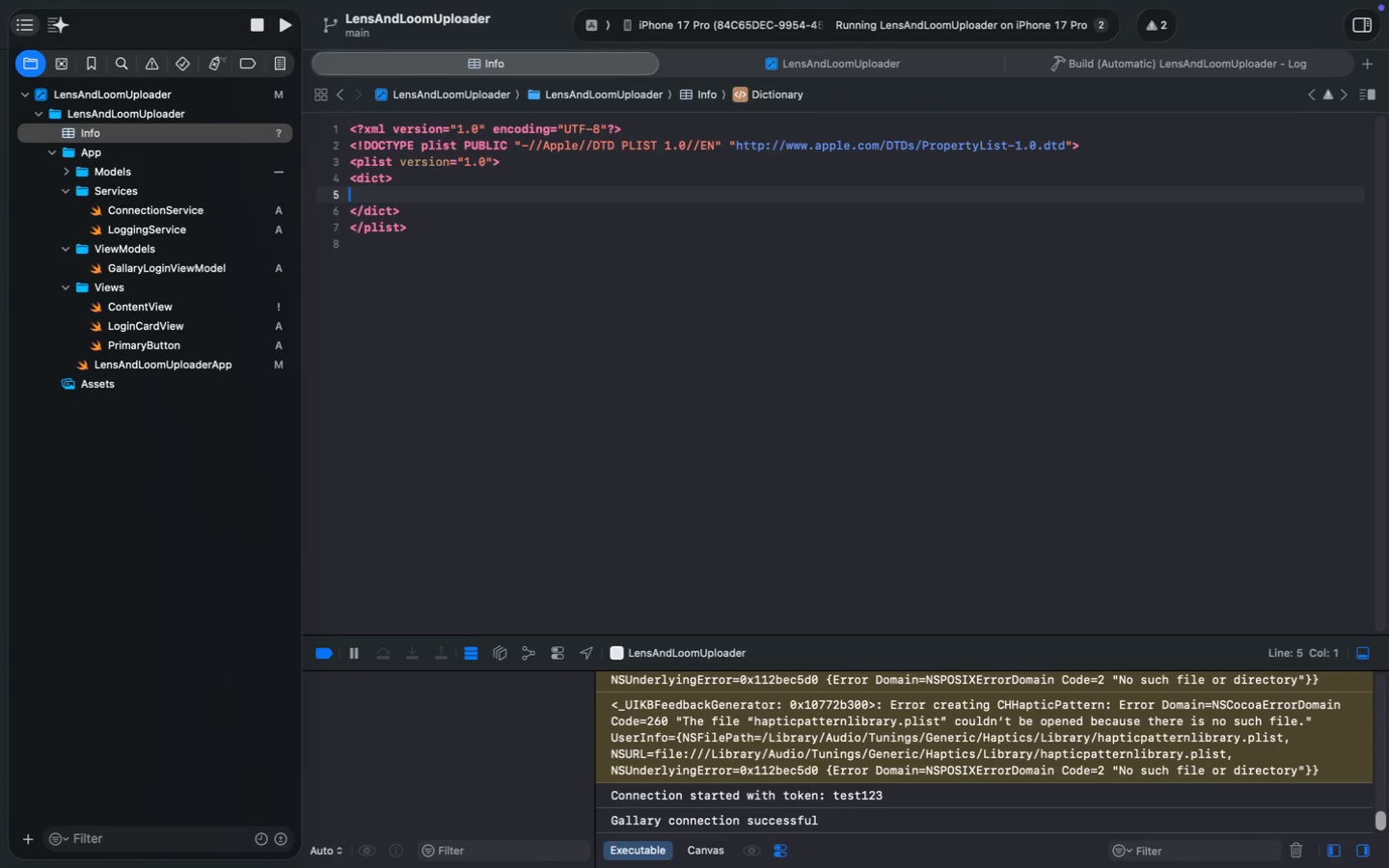 
key(Meta+S)
 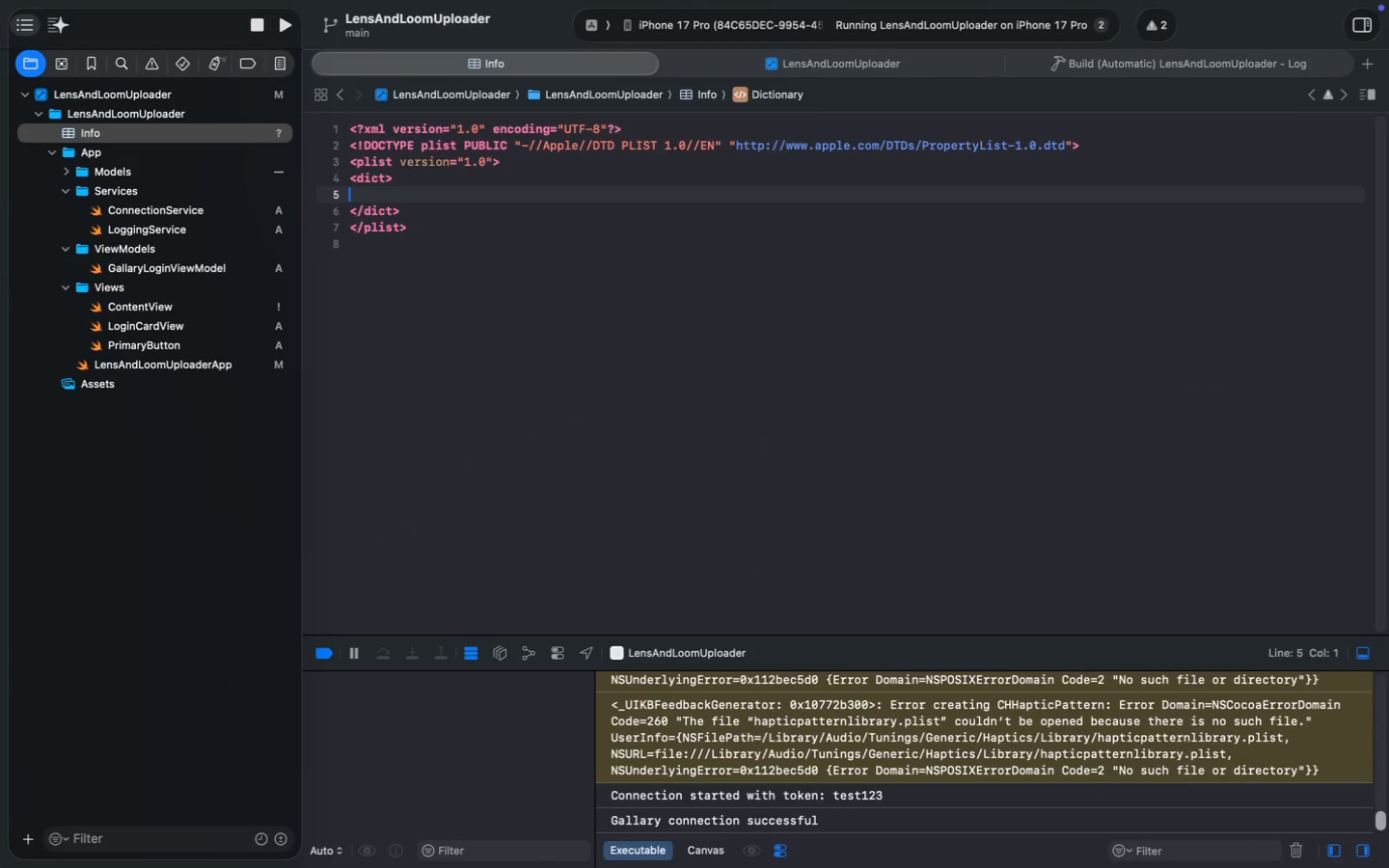 
key(Meta+S)
 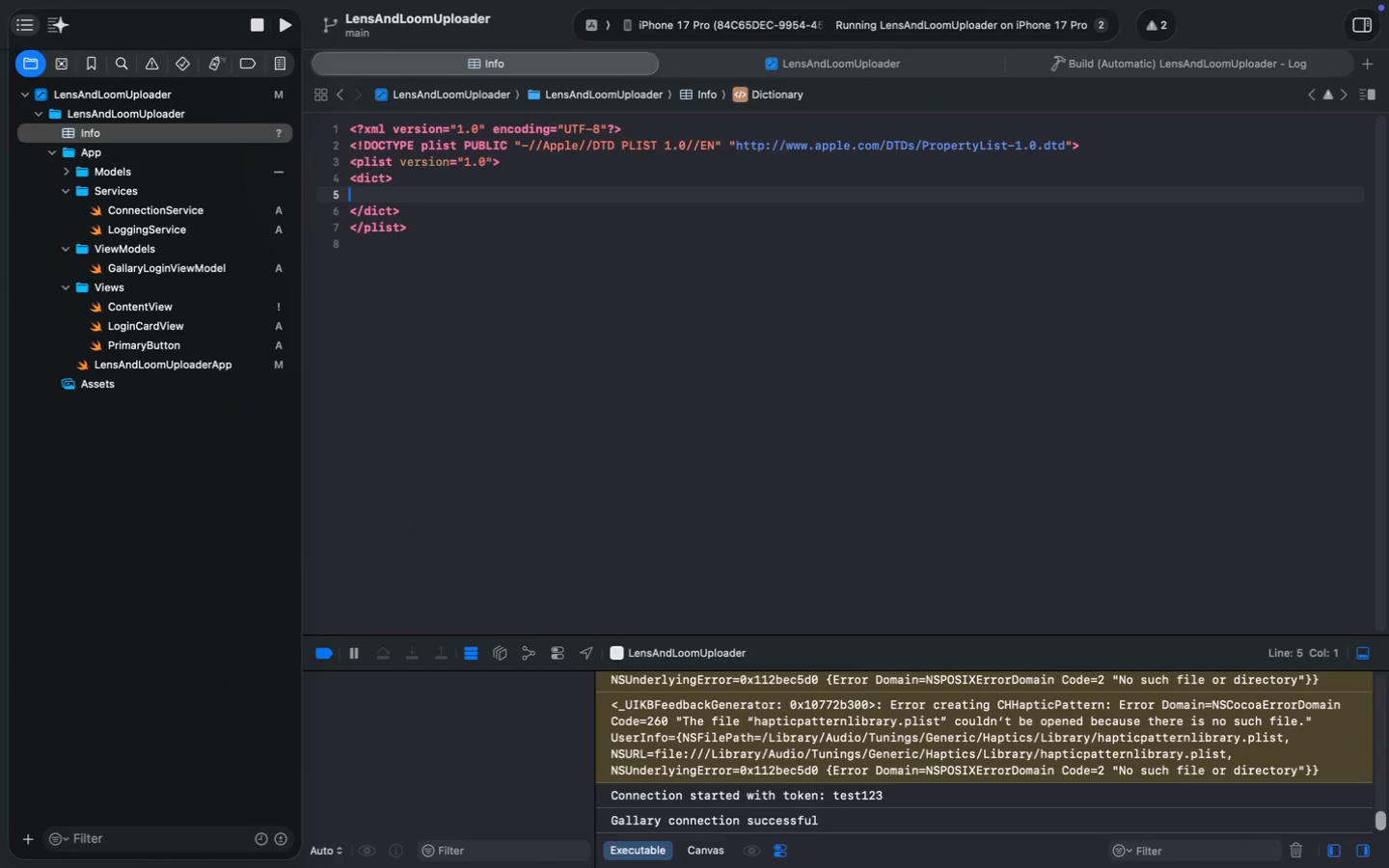 
key(Meta+S)
 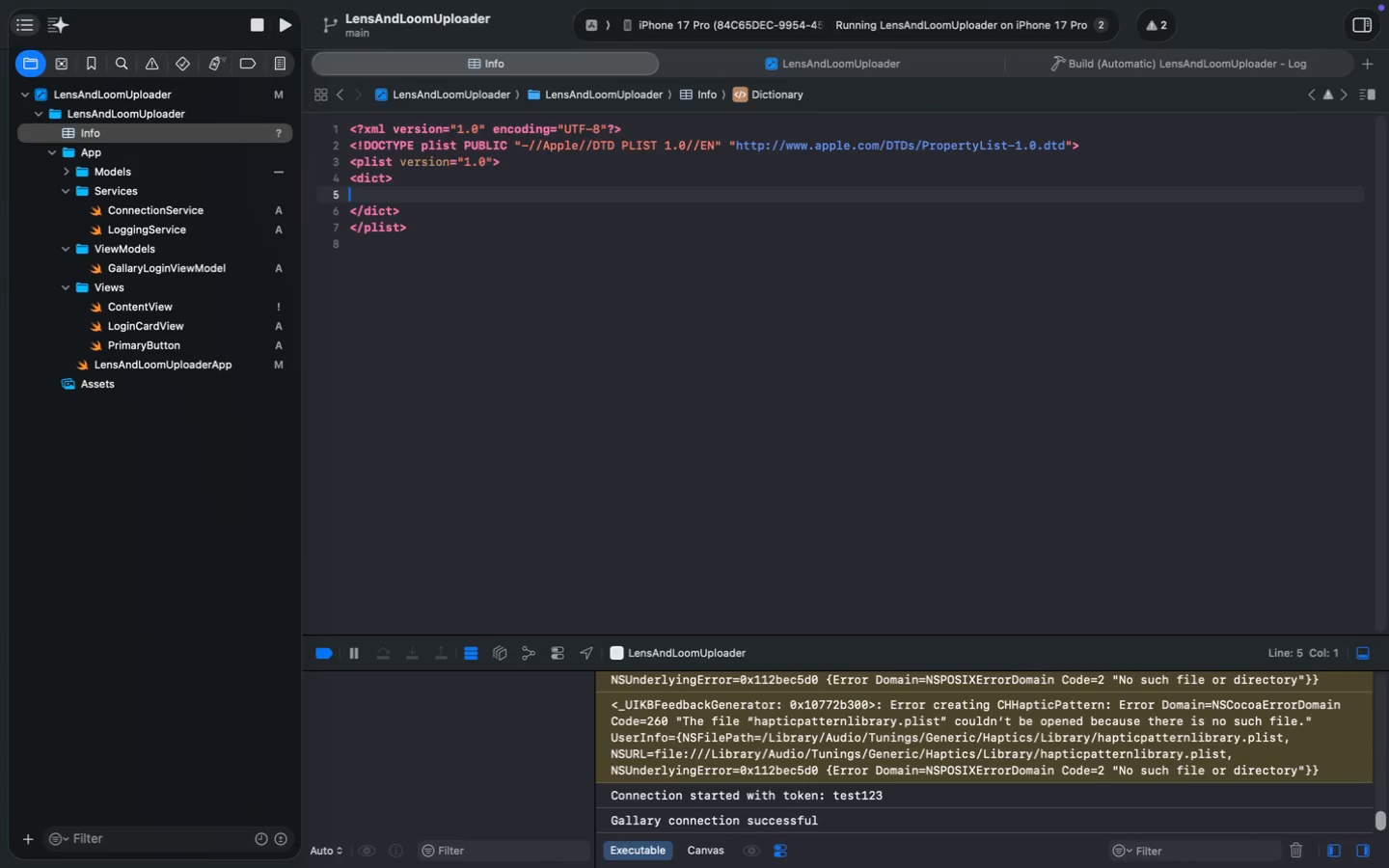 
key(Meta+S)
 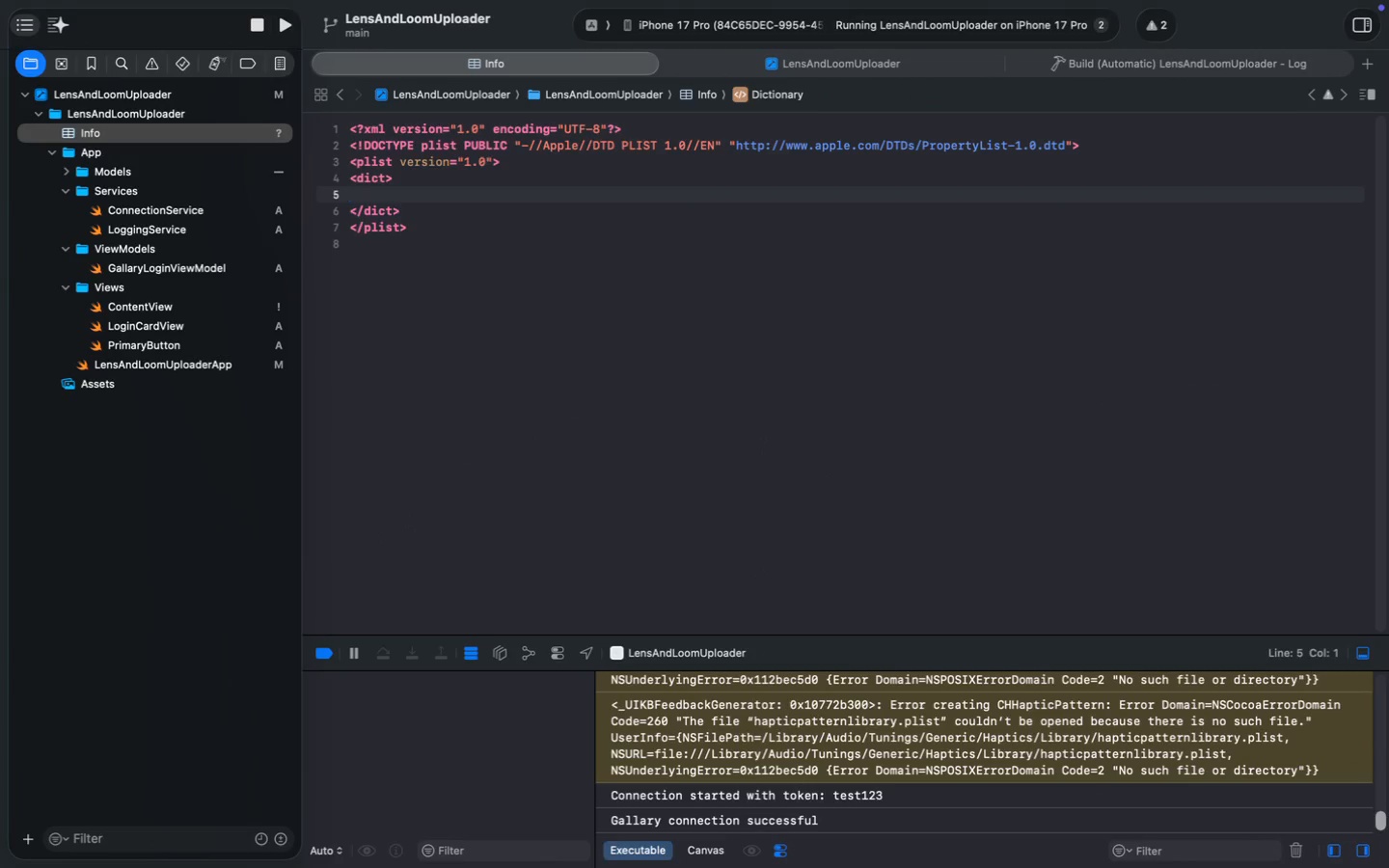 
key(Meta+S)
 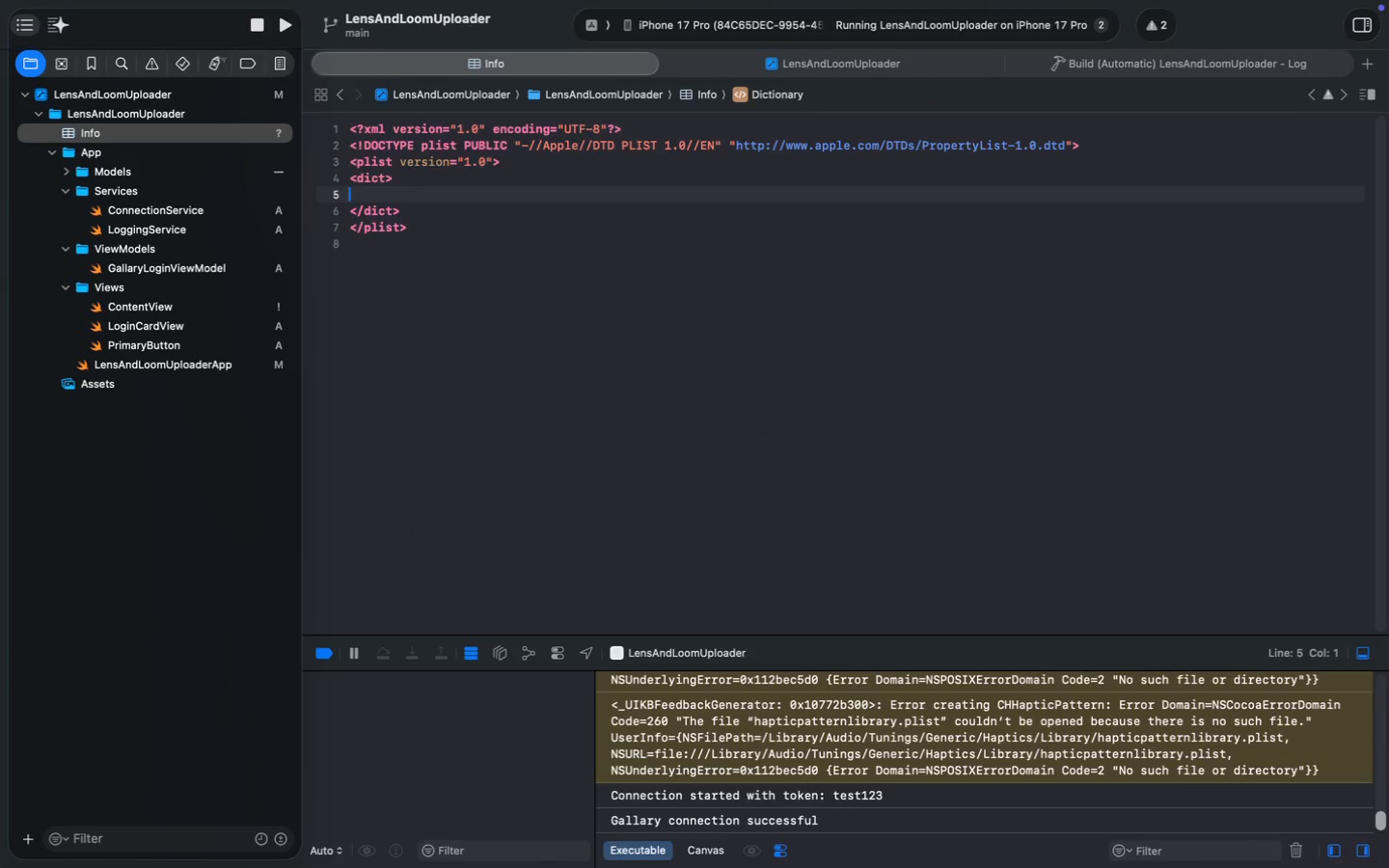 
key(Meta+Period)
 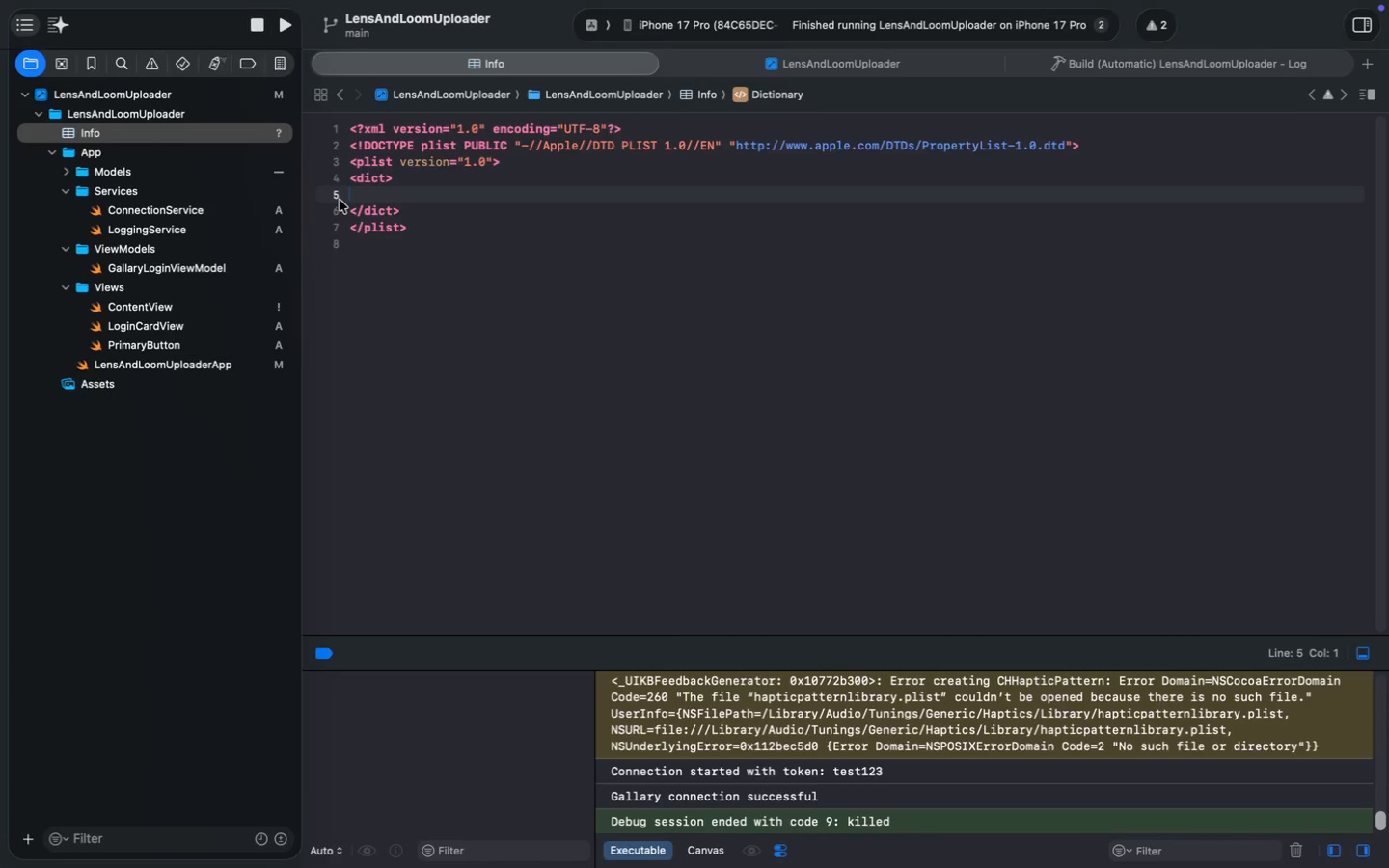 
key(Meta+Shift+K)
 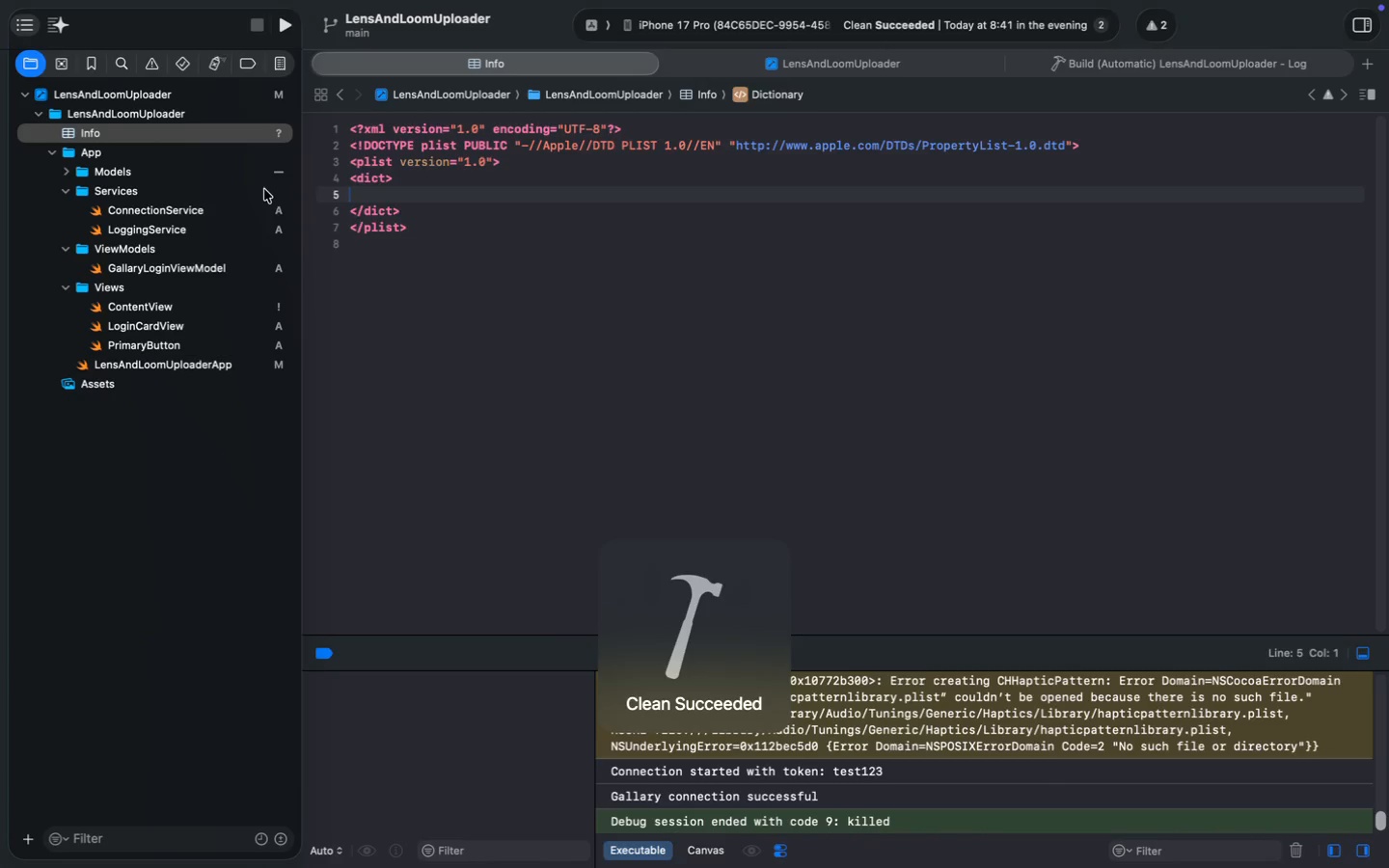 
left_click([188, 215])
 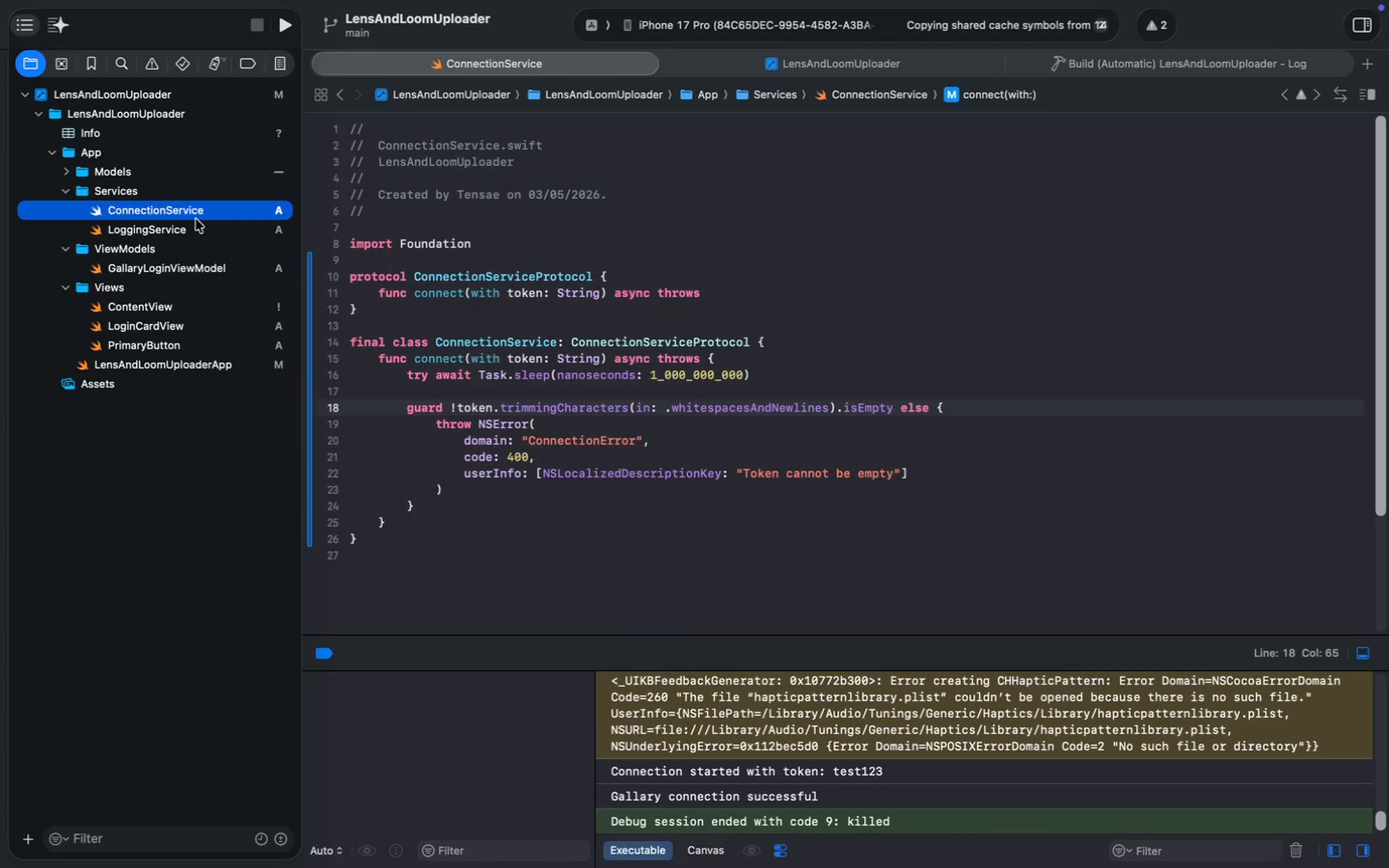 
left_click([196, 231])
 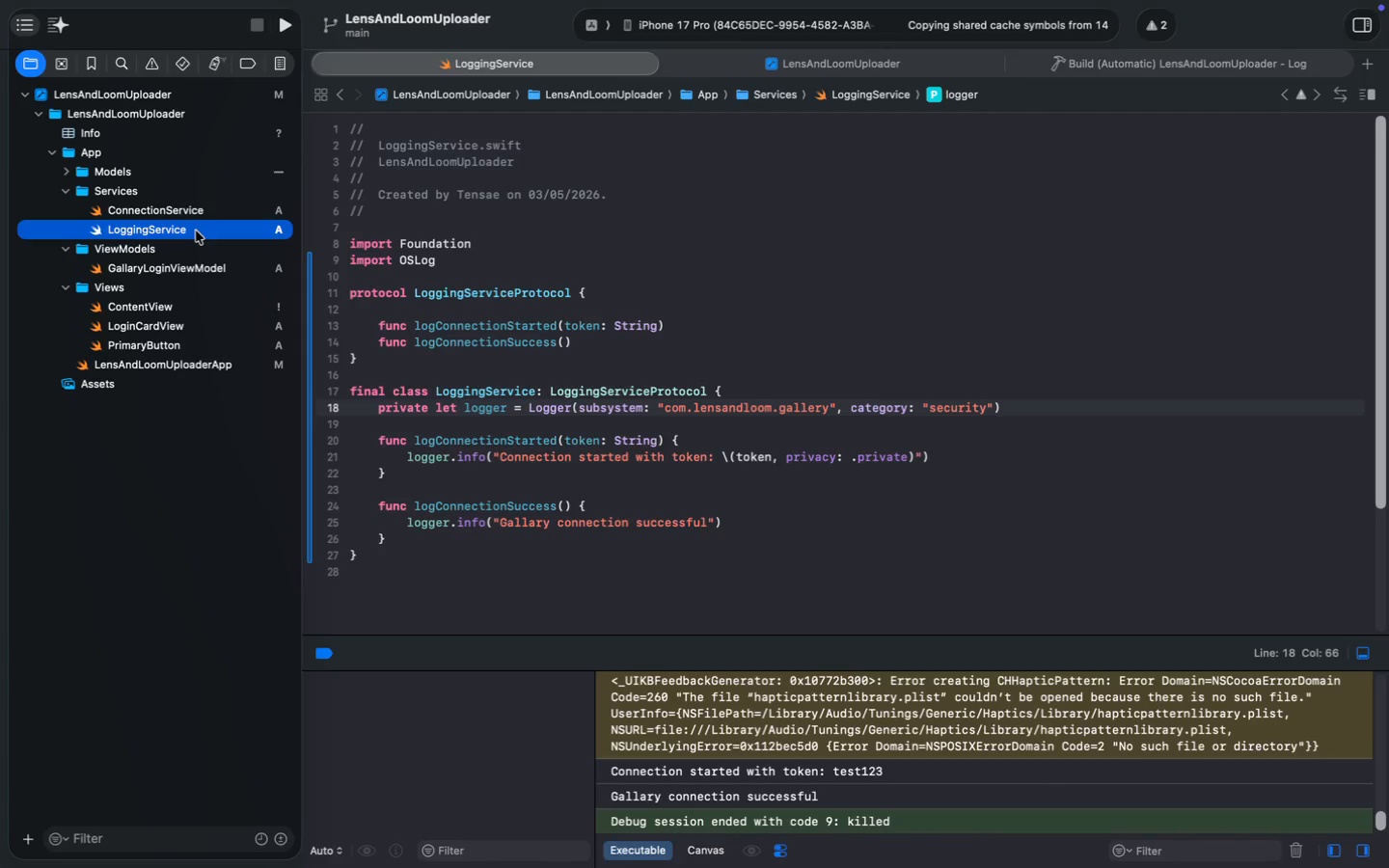 
wait(18.27)
 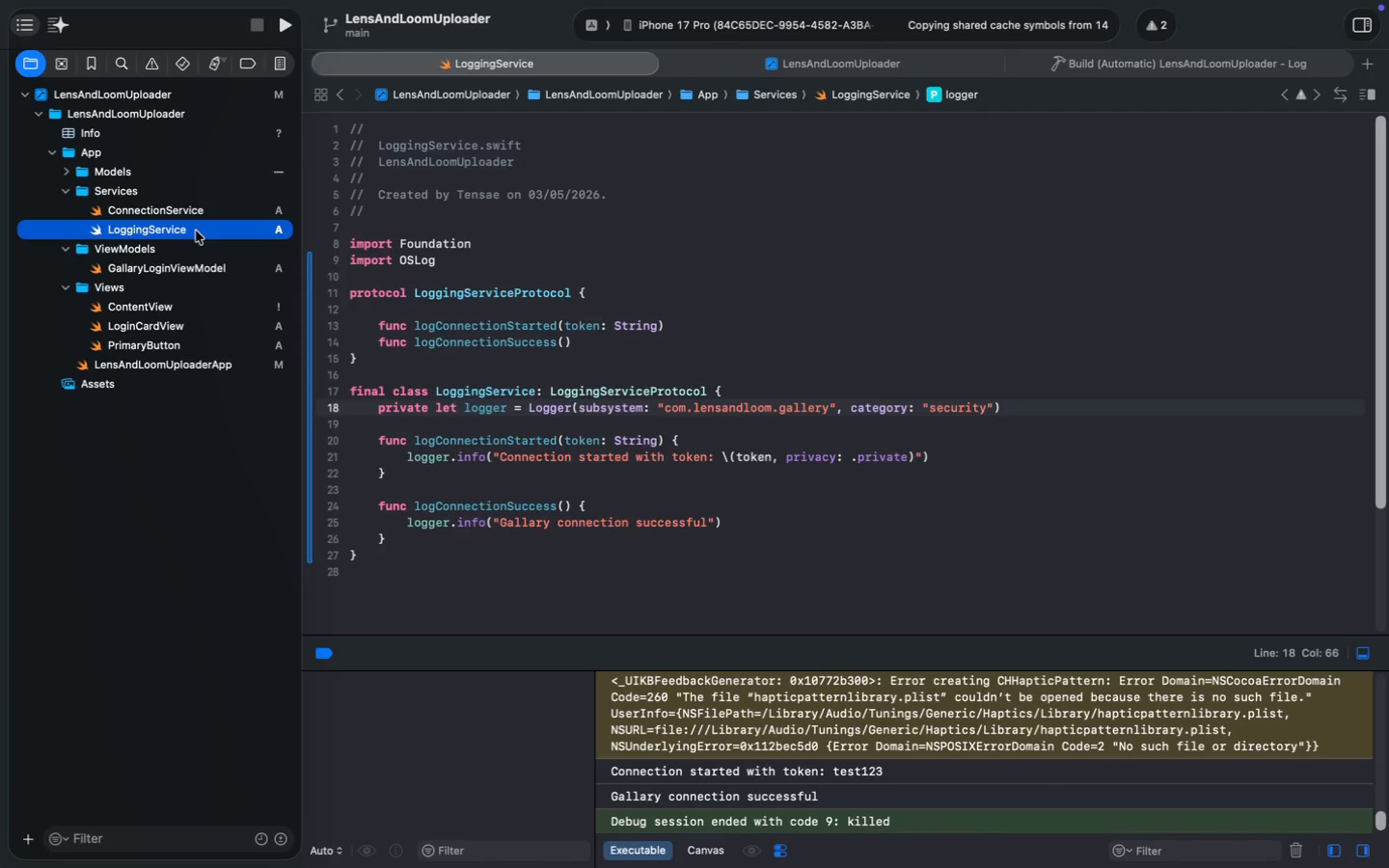 
left_click([137, 86])
 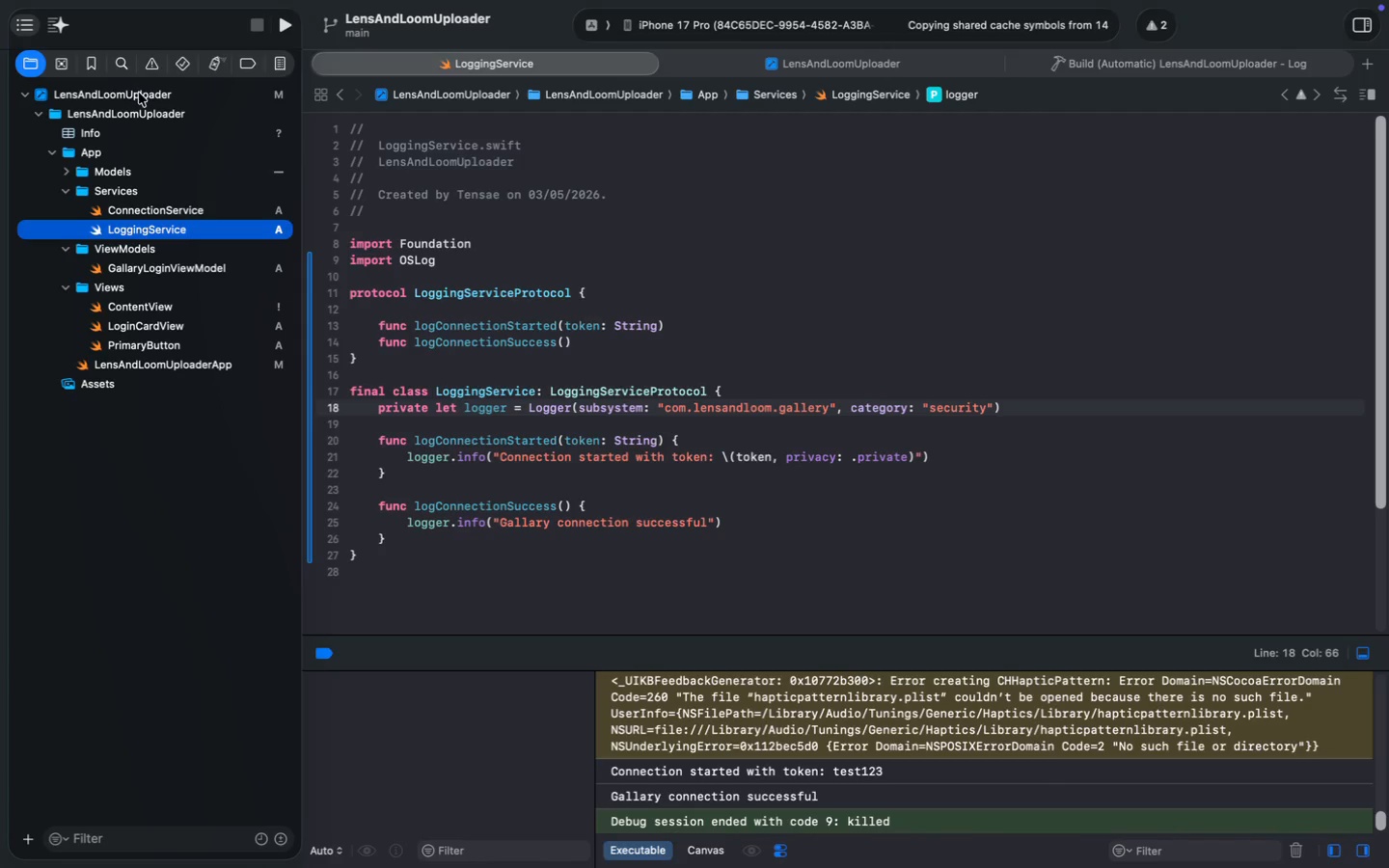 
left_click([139, 93])
 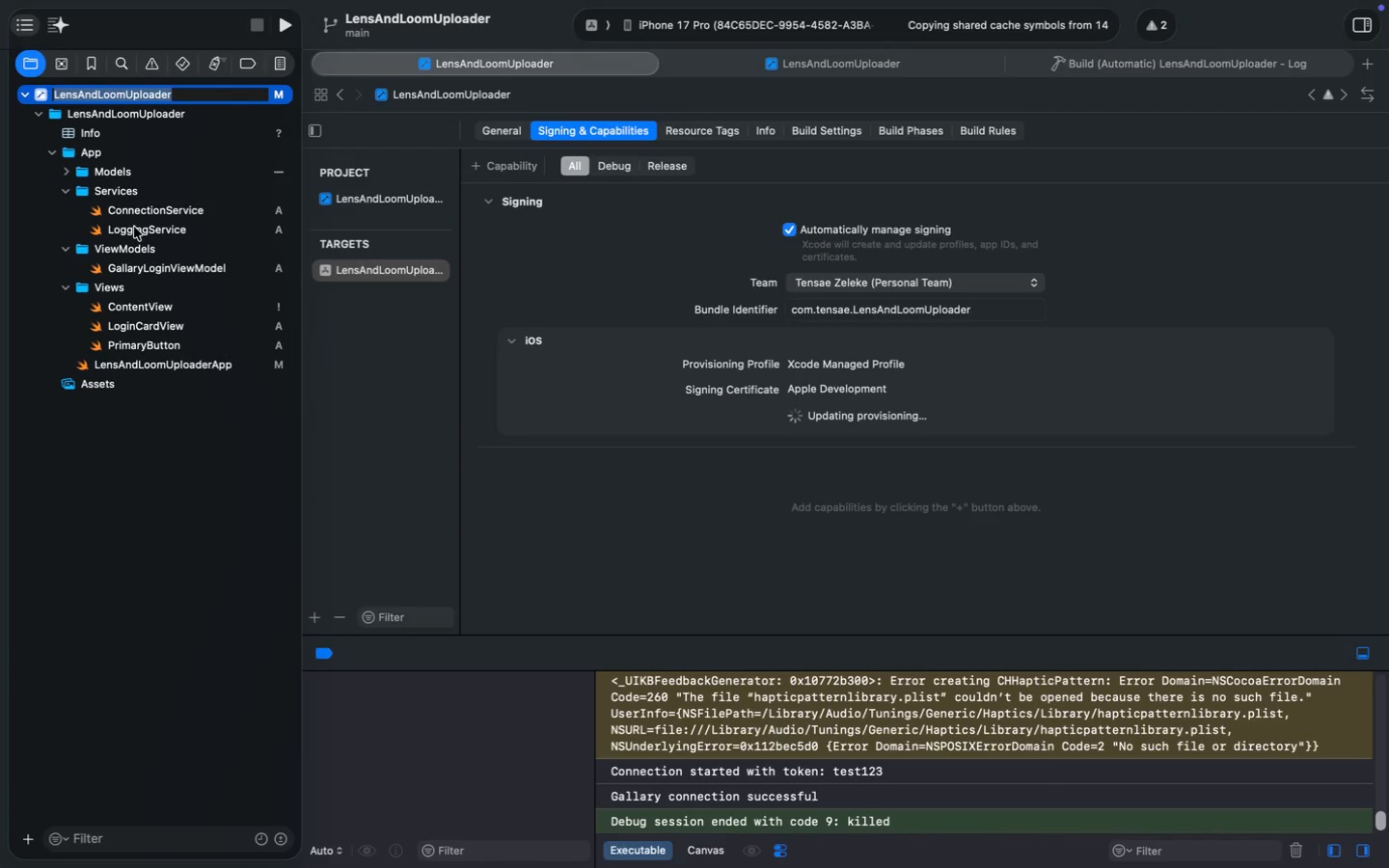 
wait(7.63)
 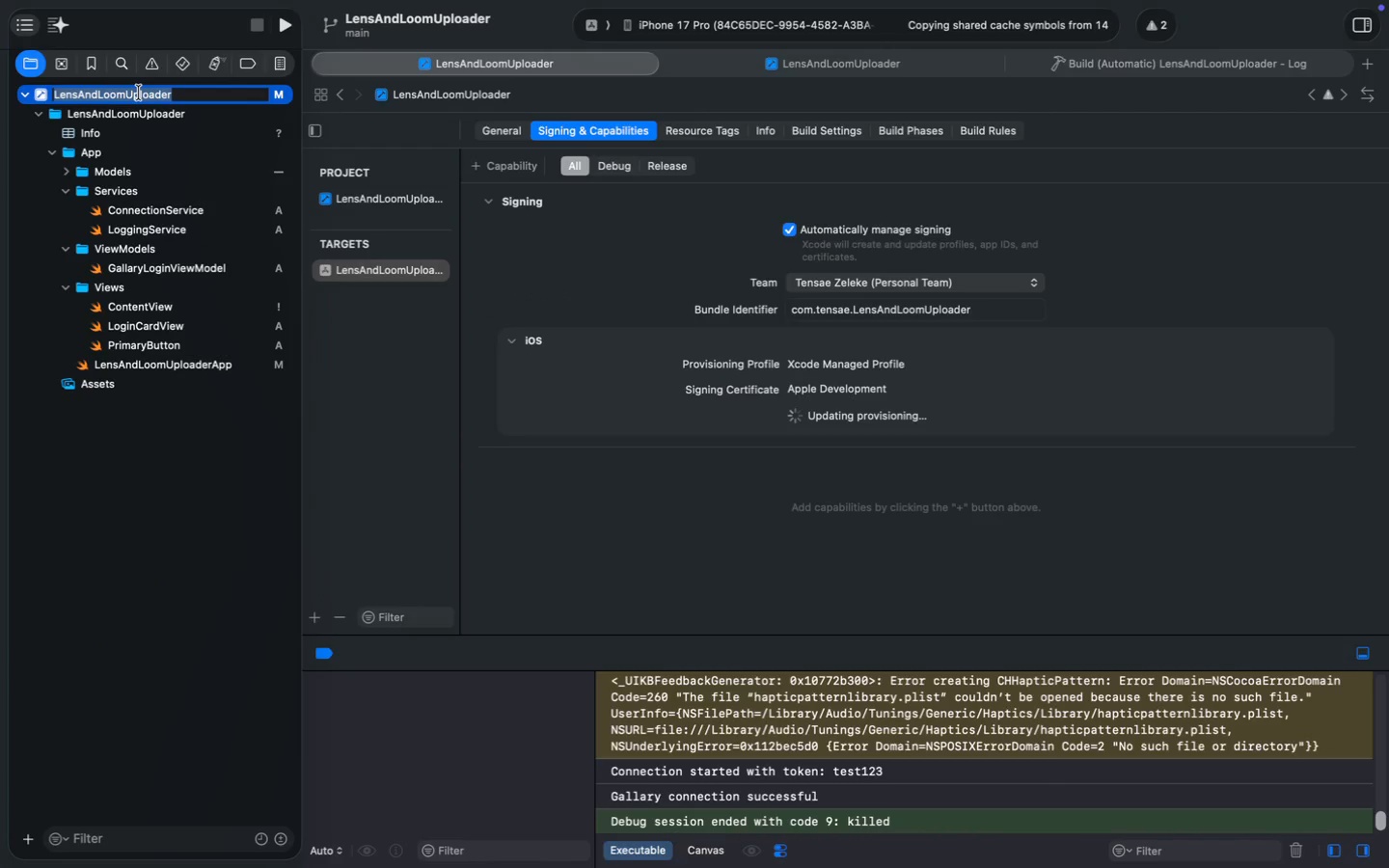 
left_click([150, 217])
 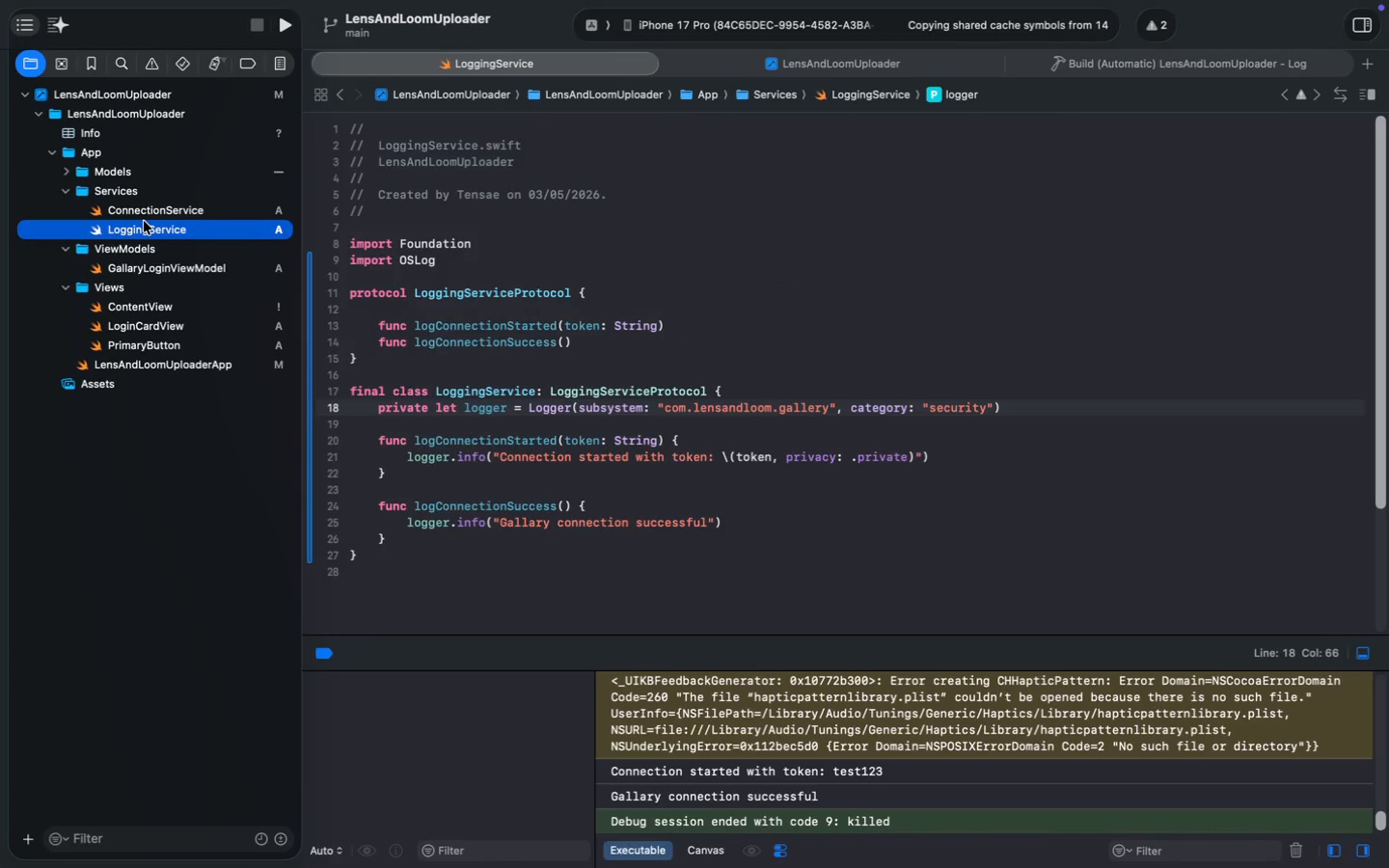 
wait(10.57)
 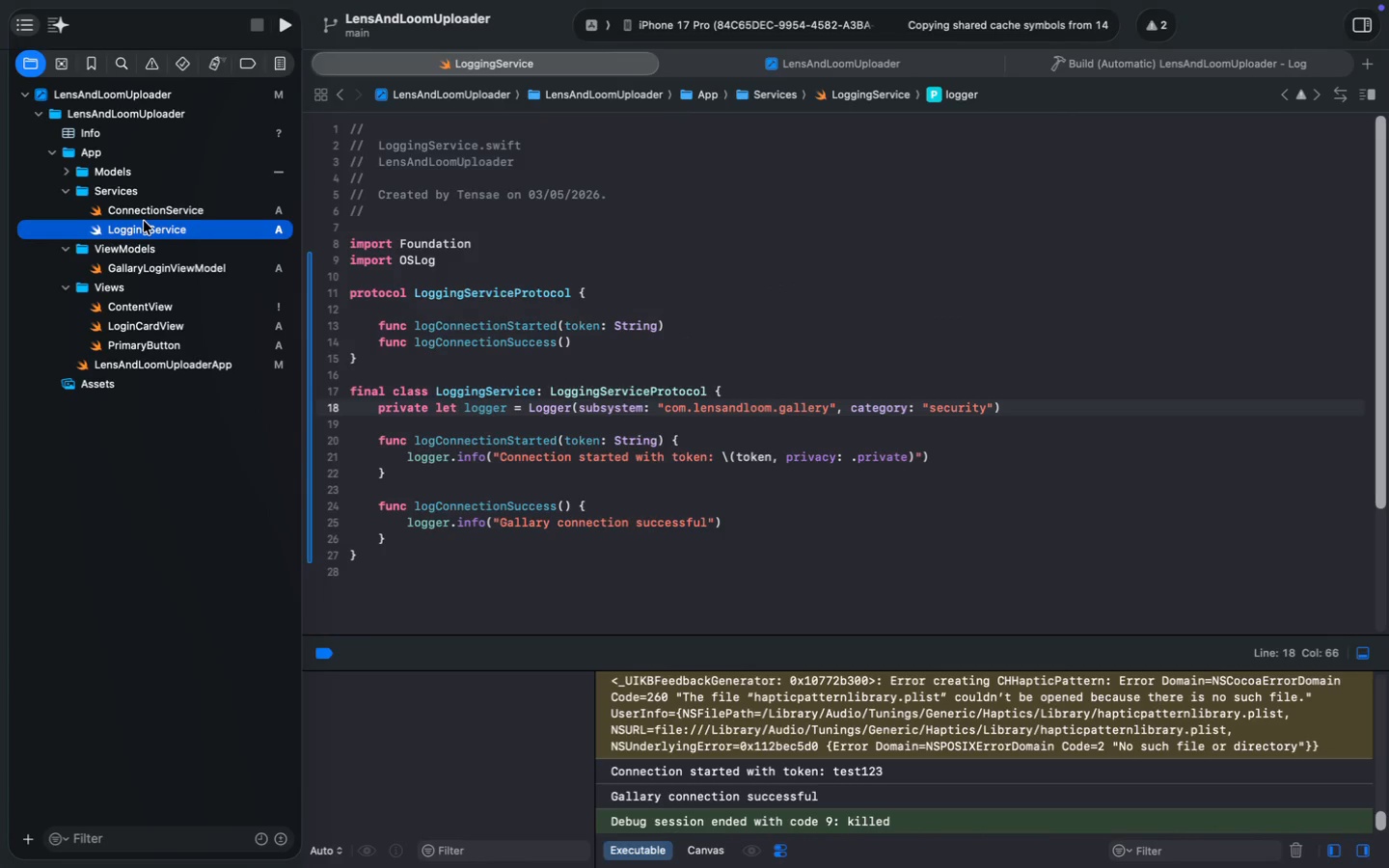 
left_click([538, 521])
 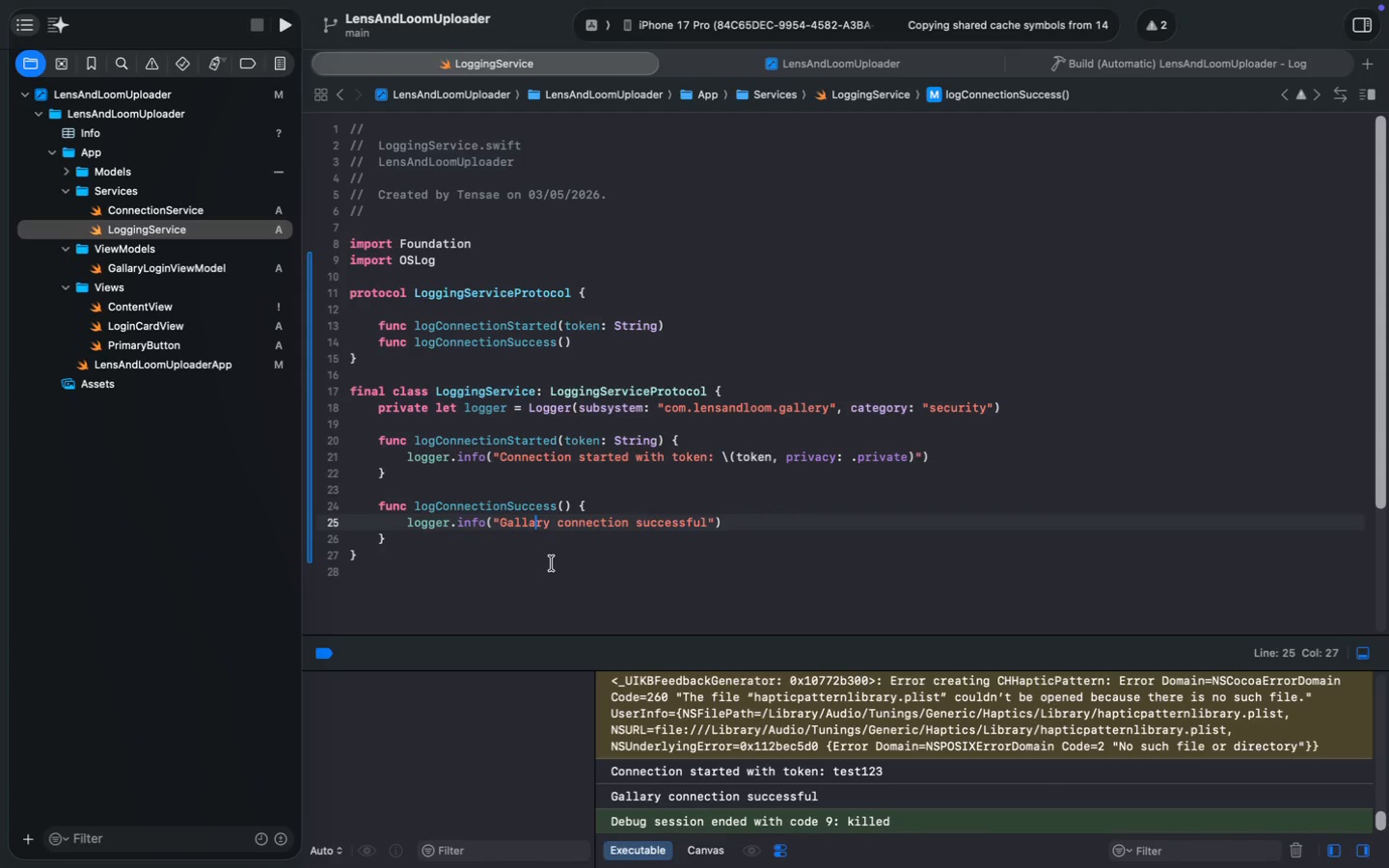 
key(Backspace)
 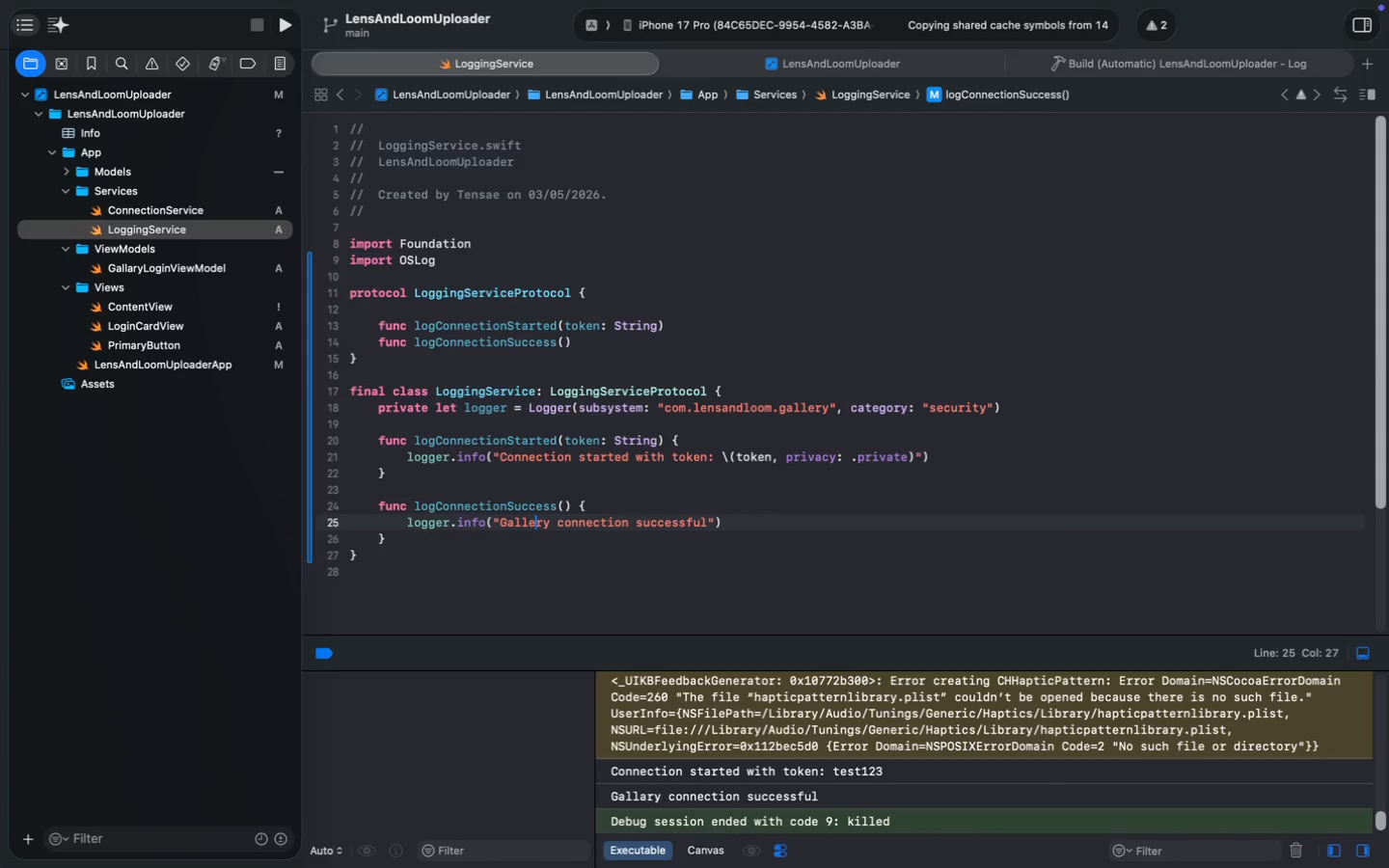 
key(E)
 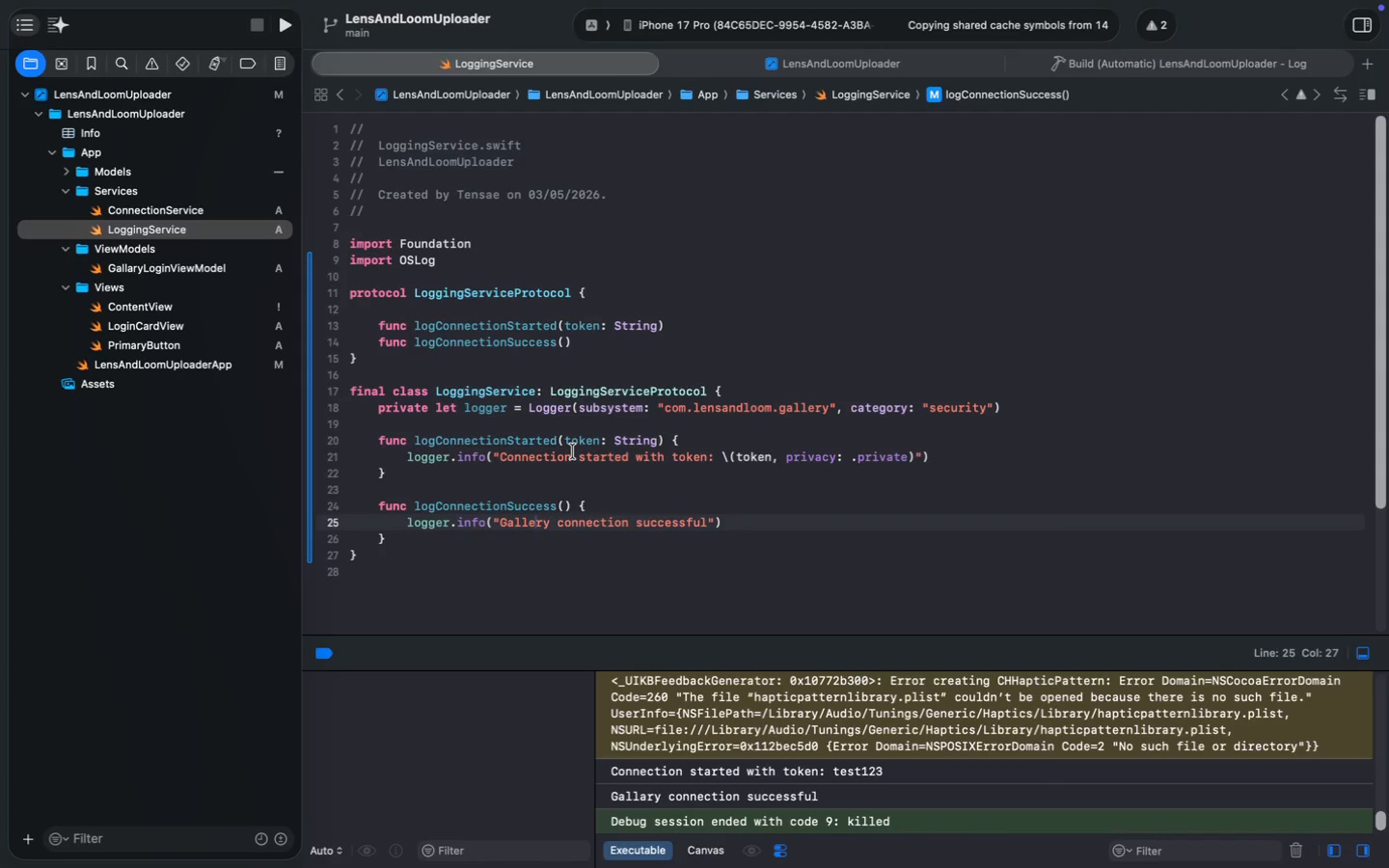 
key(Meta+CommandLeft)
 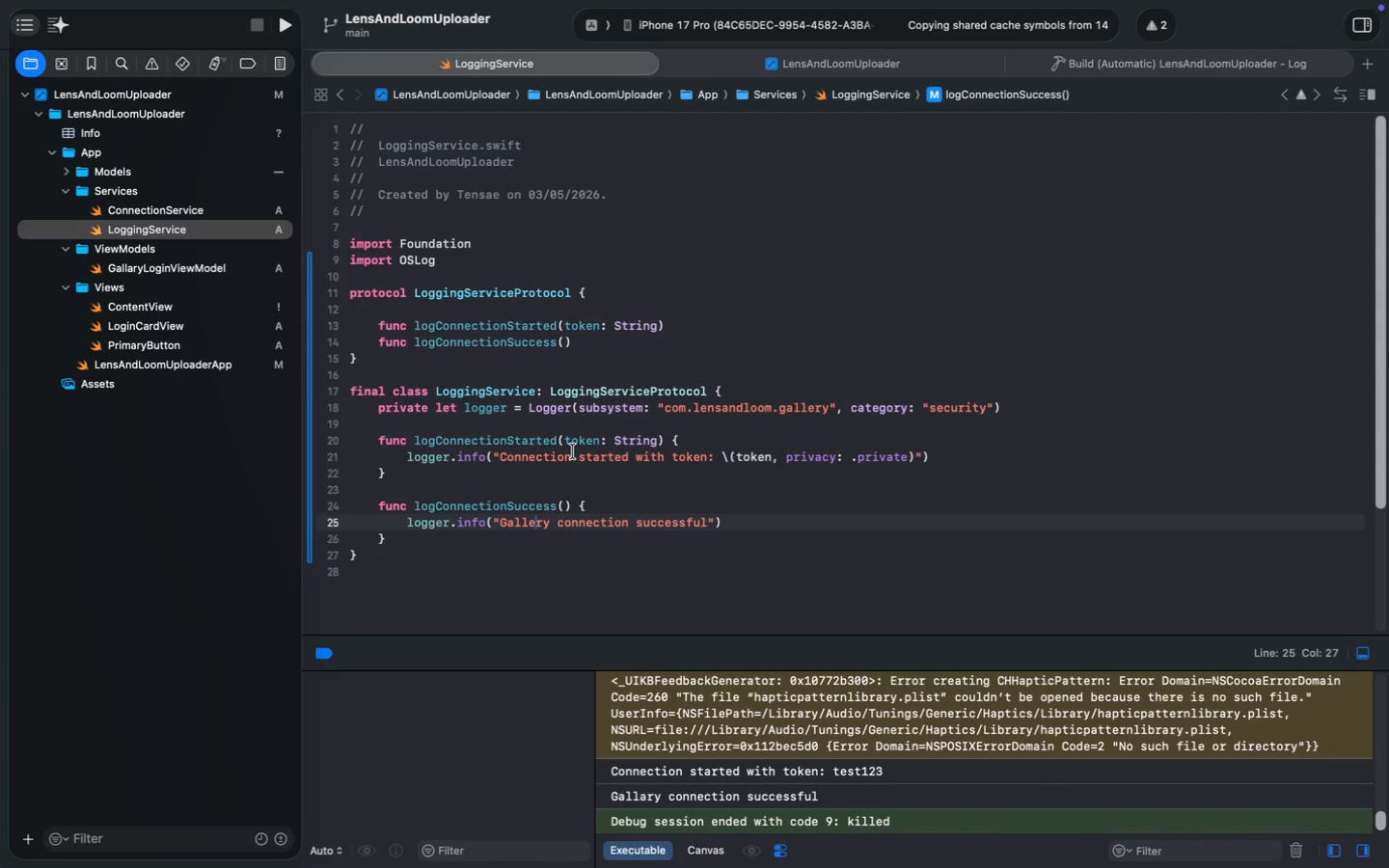 
key(Meta+S)
 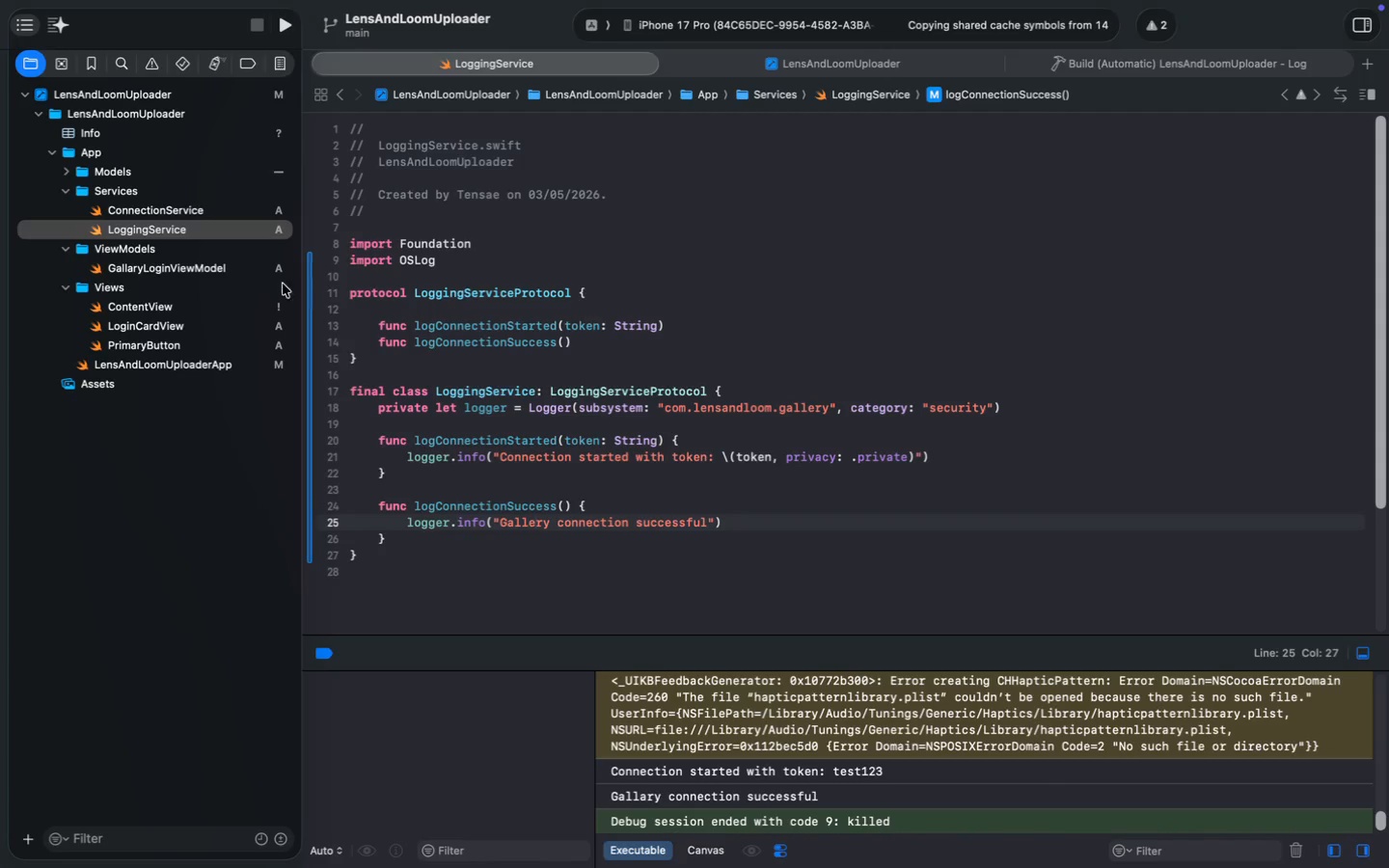 
right_click([196, 269])
 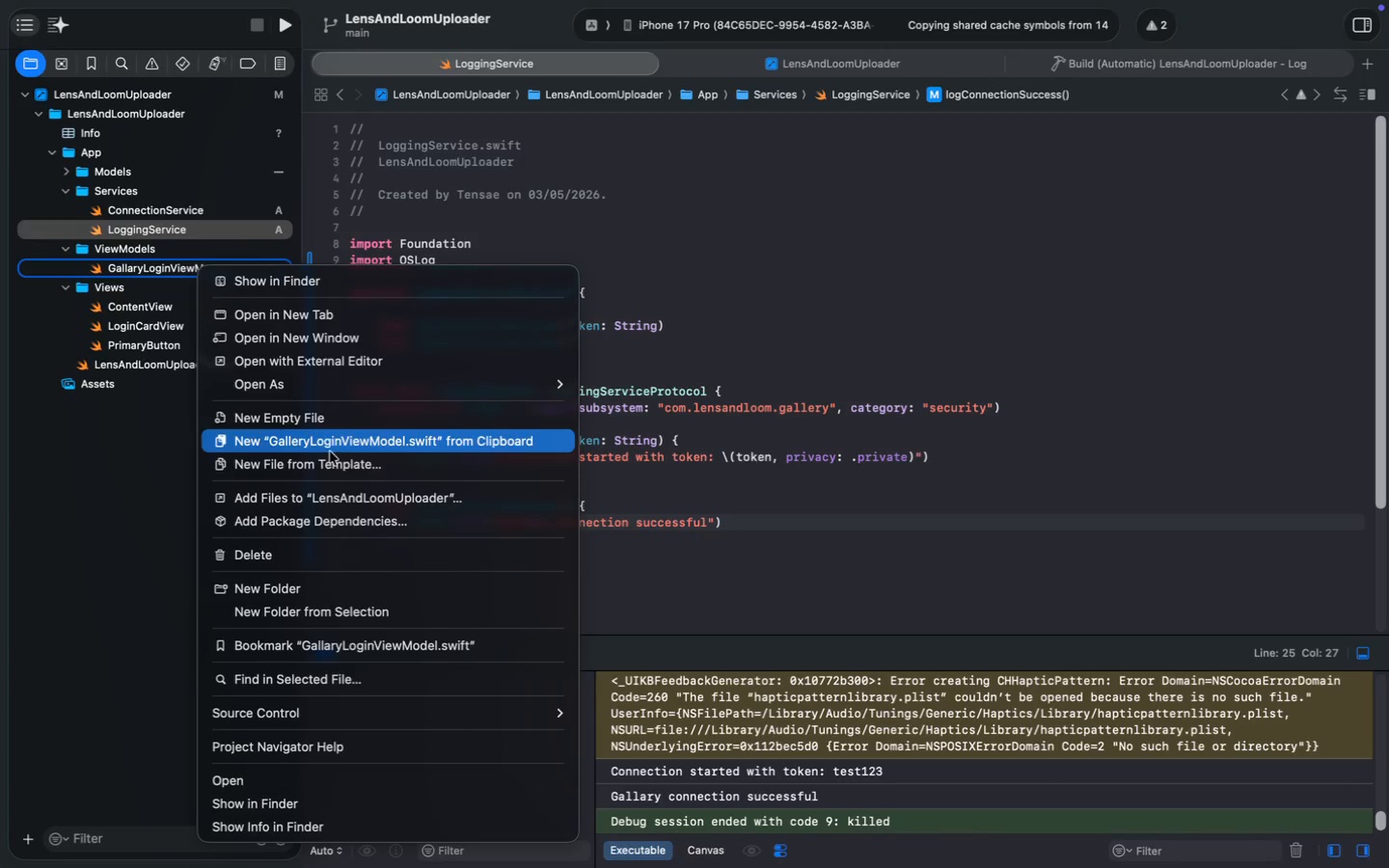 
wait(7.94)
 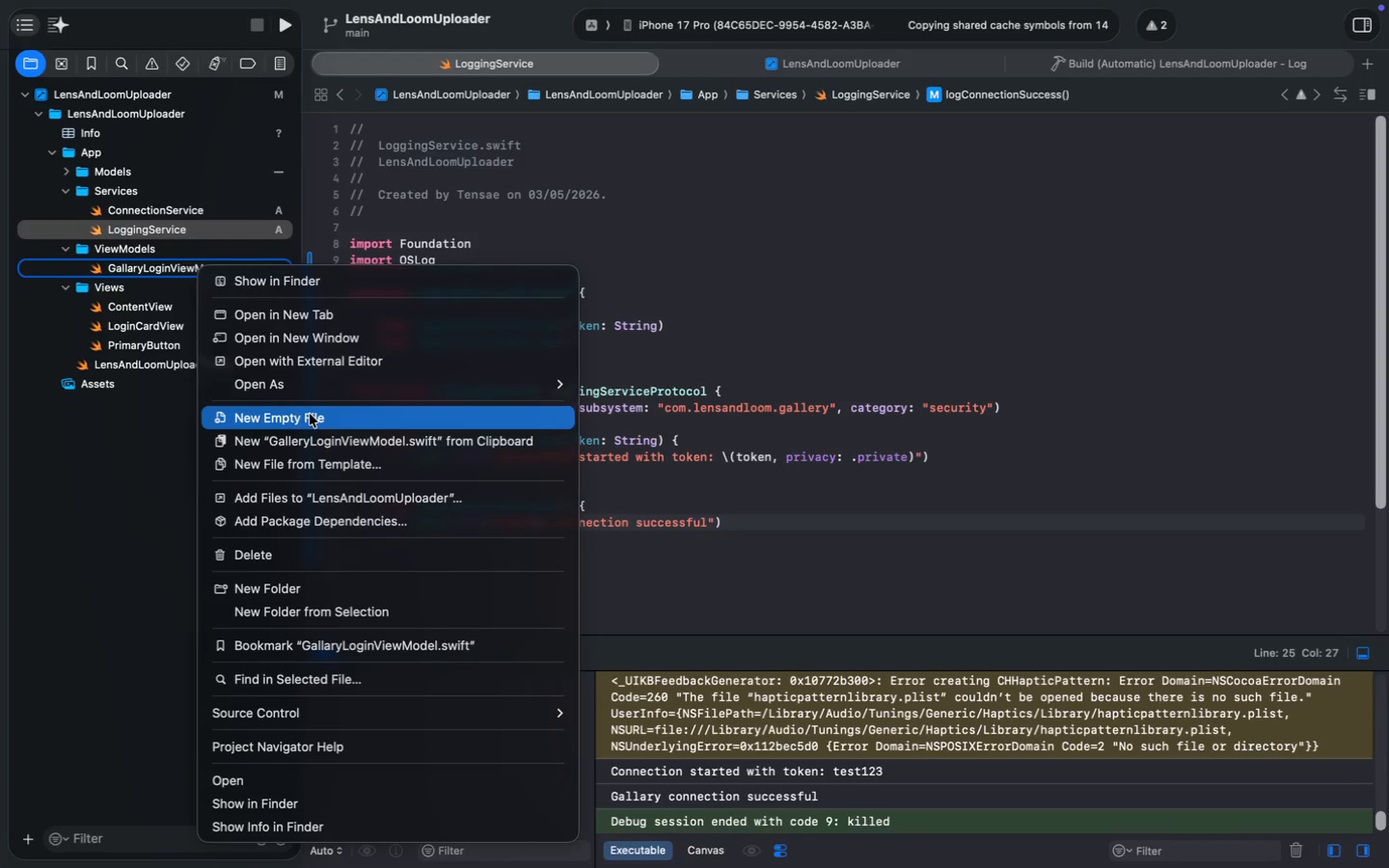 
left_click([168, 273])
 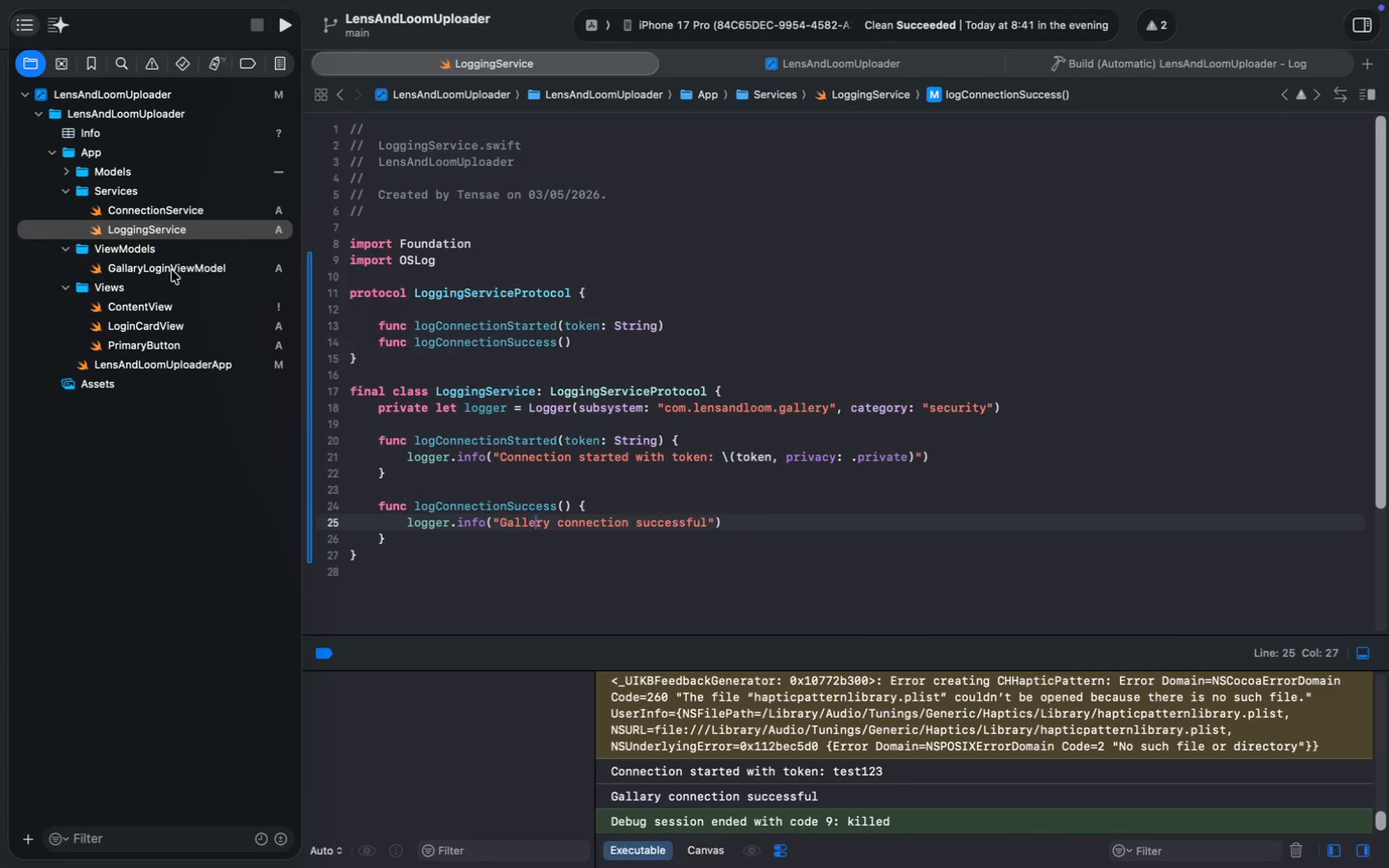 
left_click([172, 270])
 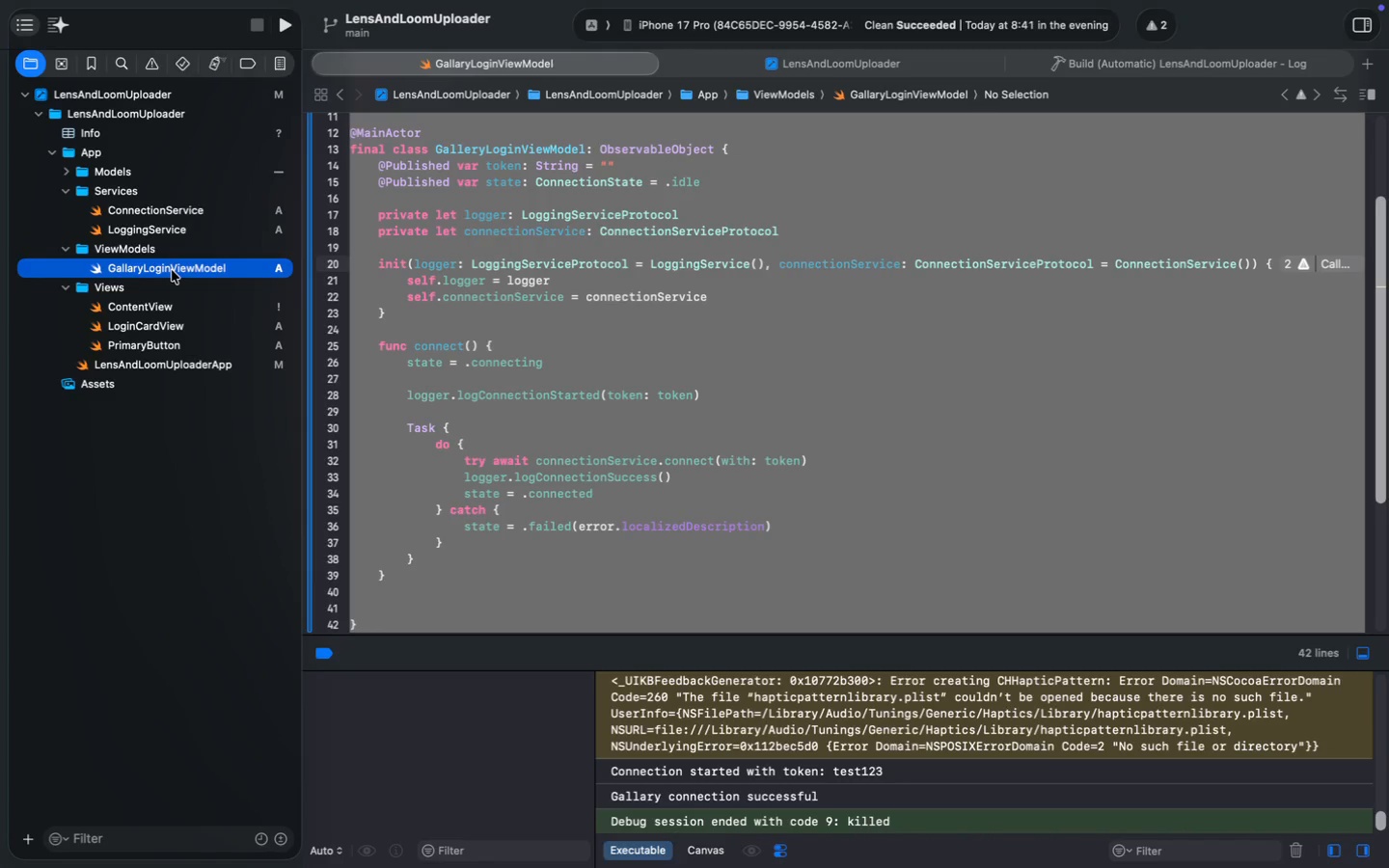 
key(Enter)
 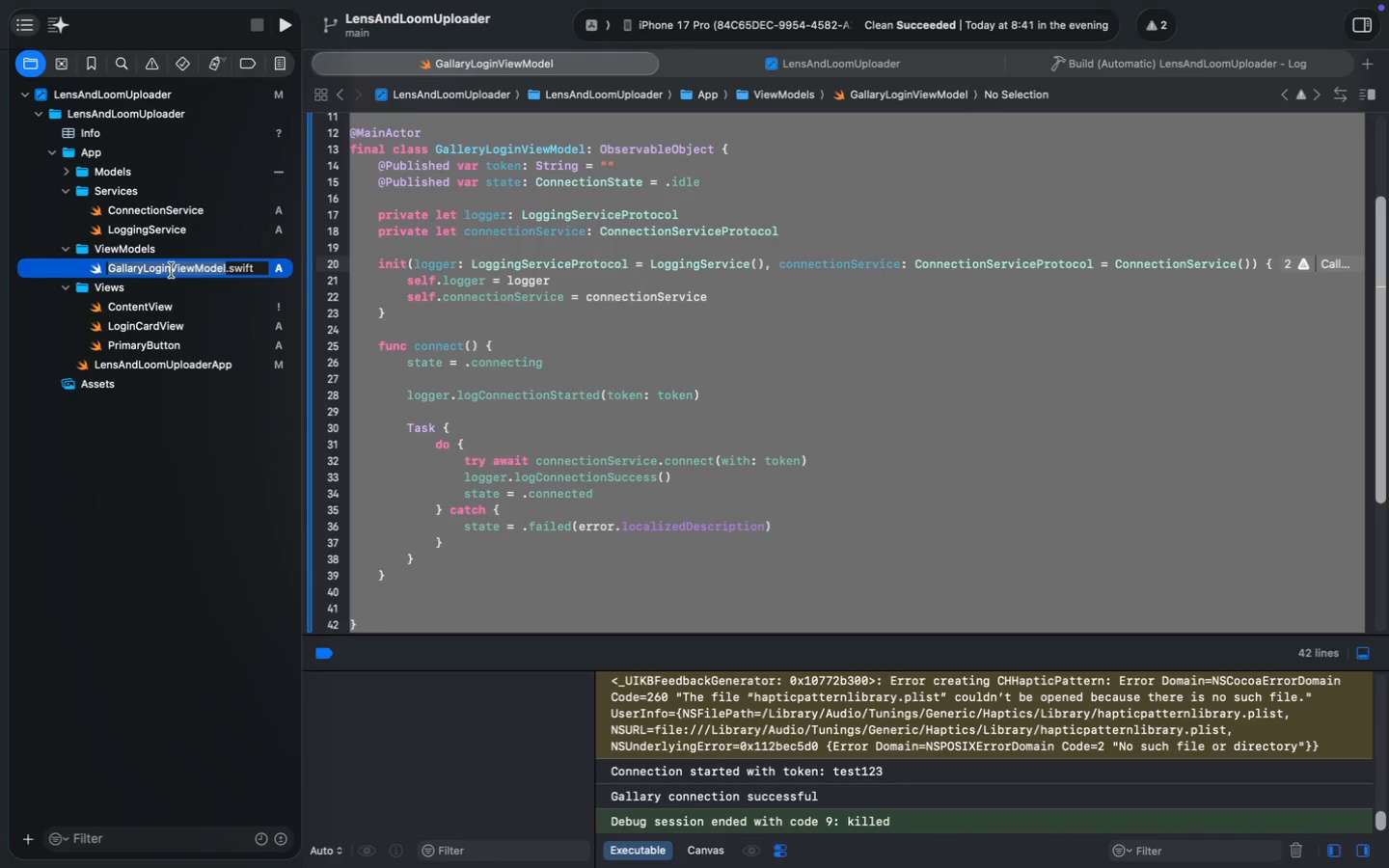 
key(Alt+AltRight)
 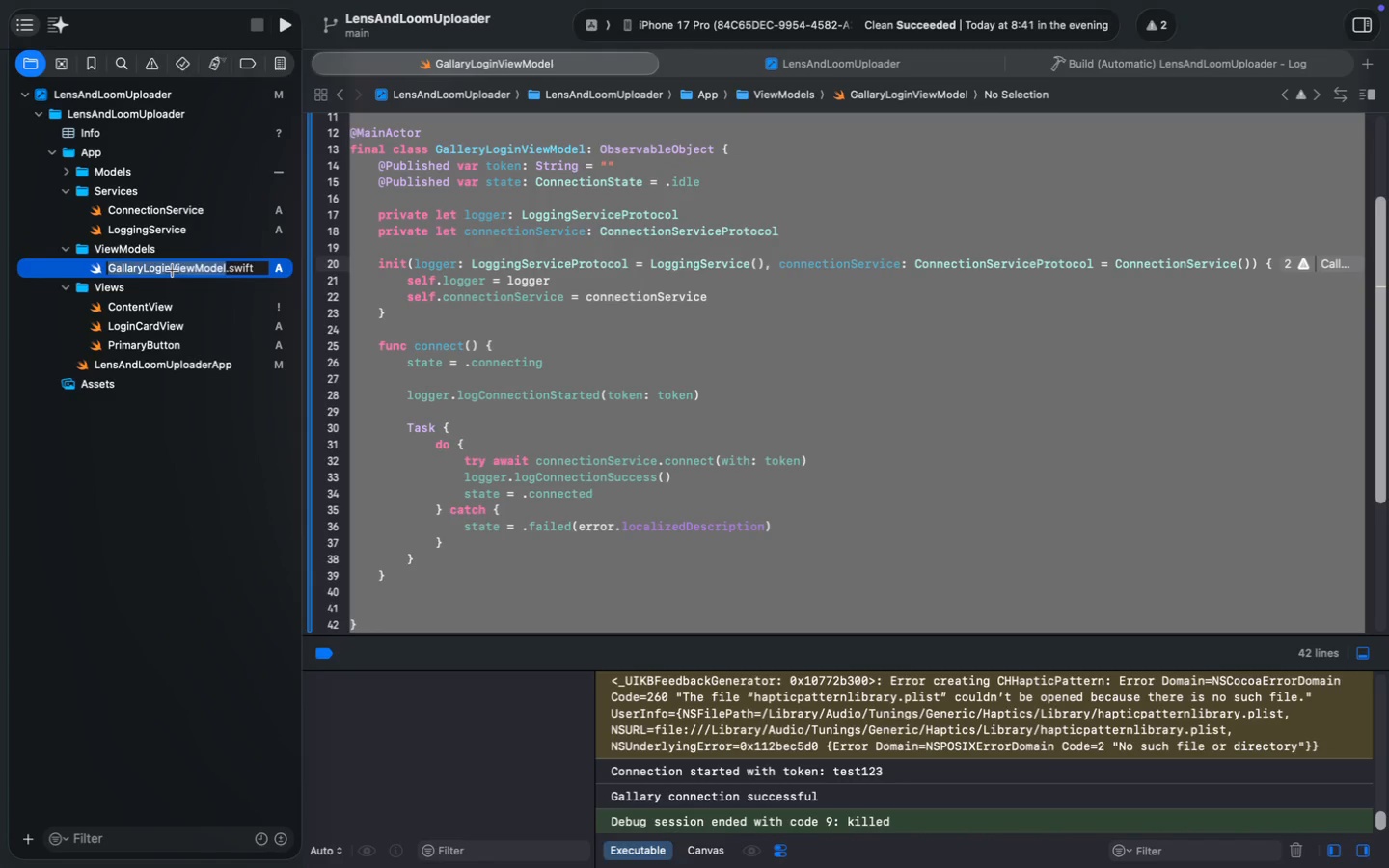 
key(Alt+ArrowLeft)
 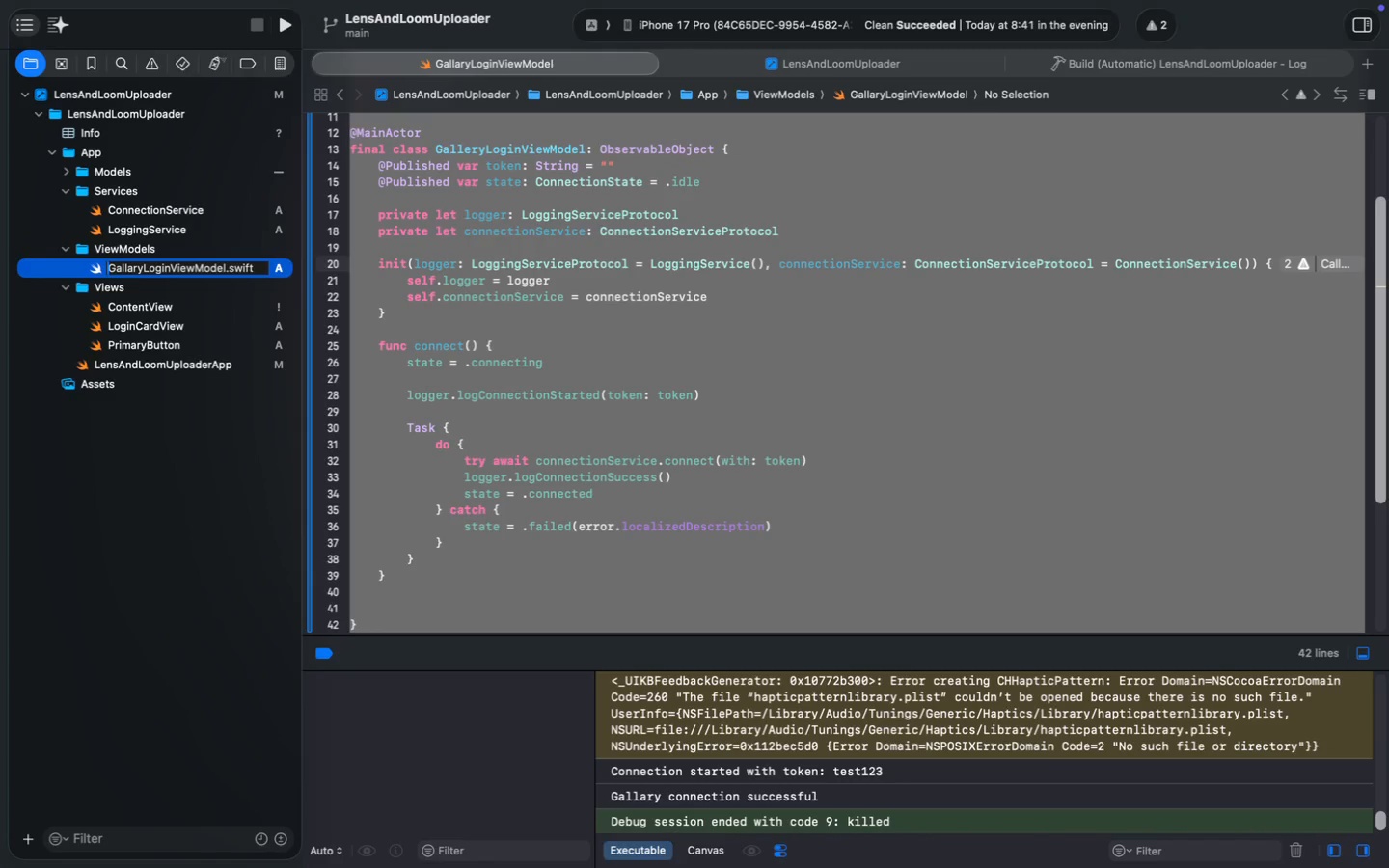 
key(ArrowRight)
 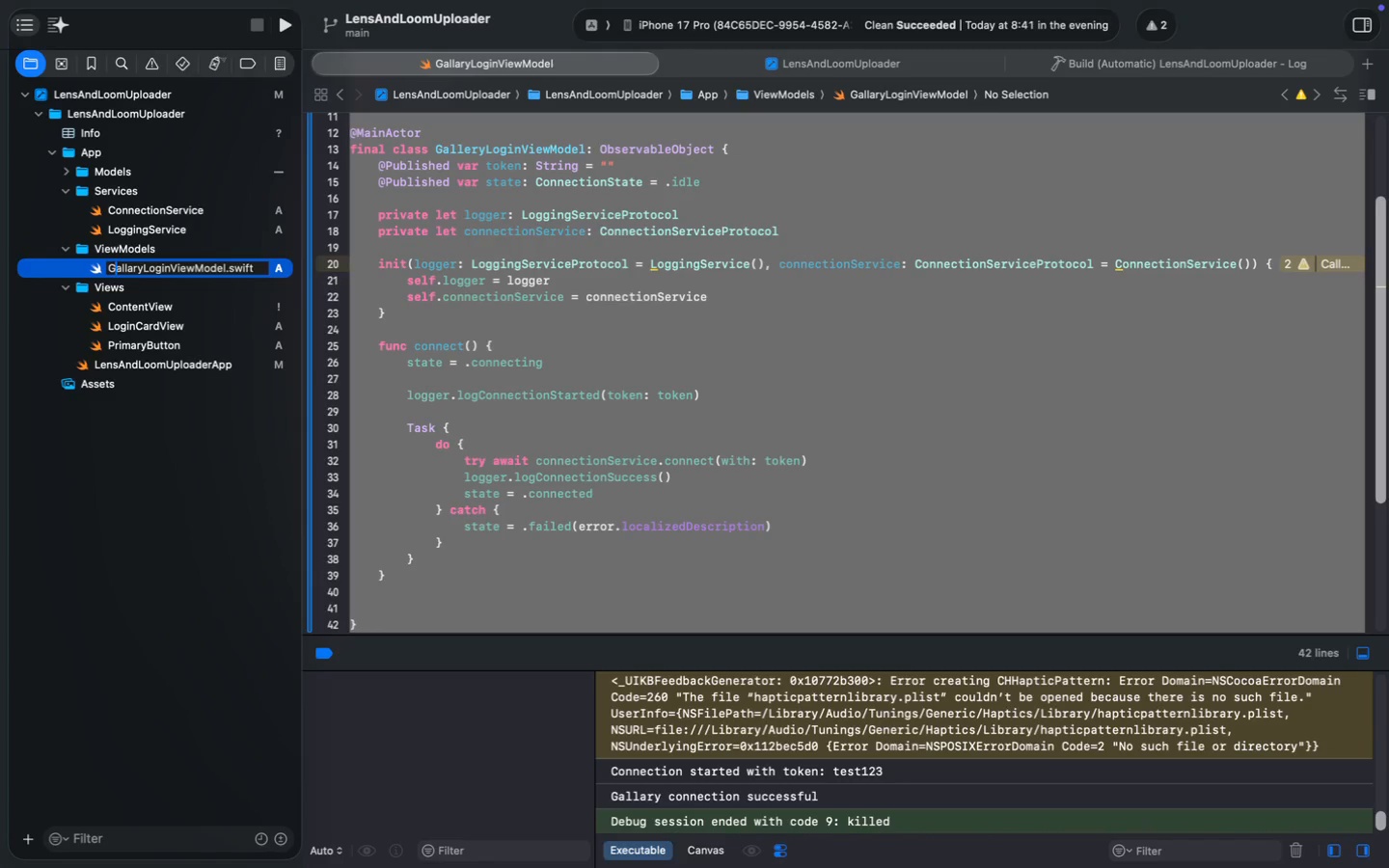 
key(ArrowRight)
 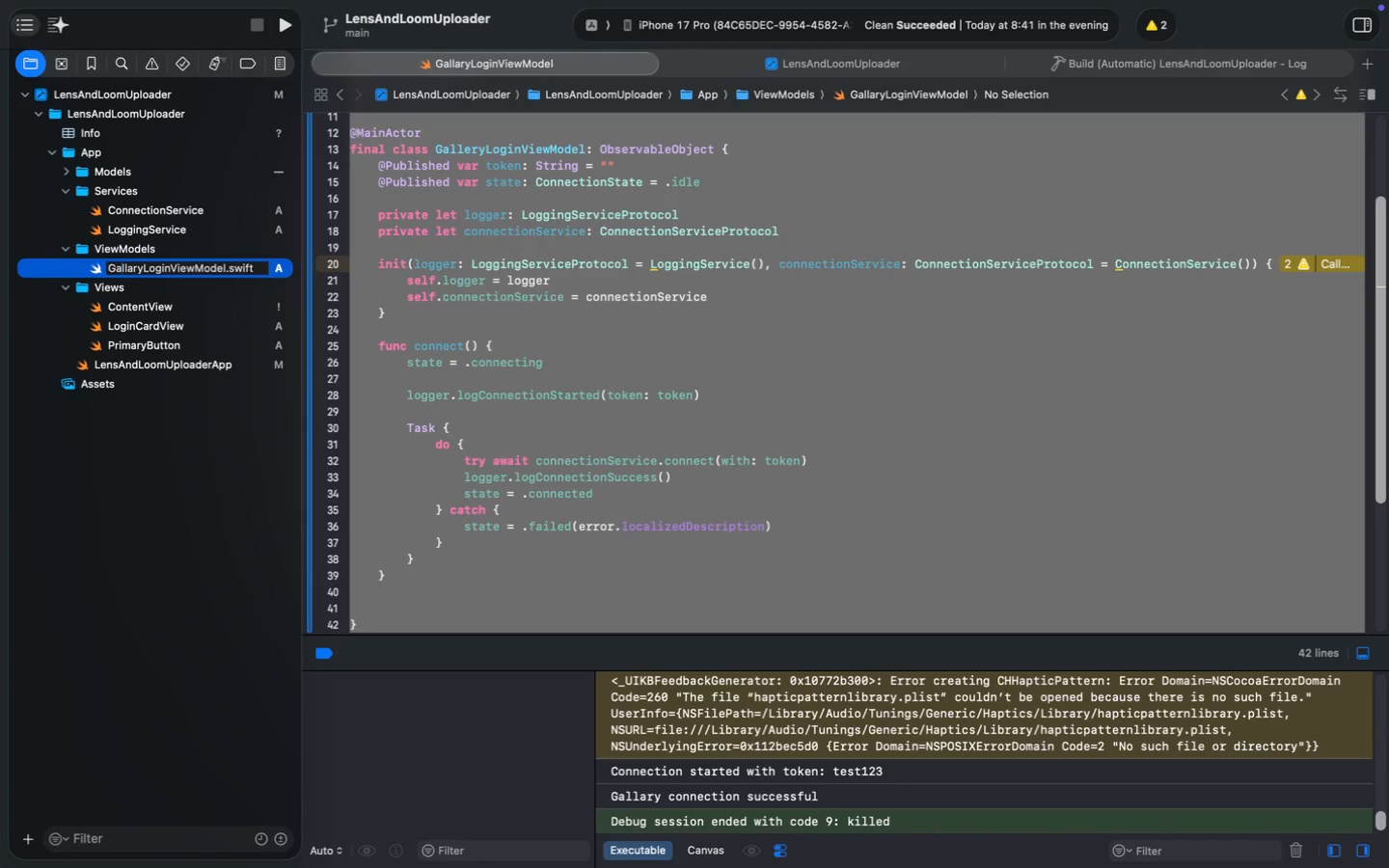 
key(ArrowRight)
 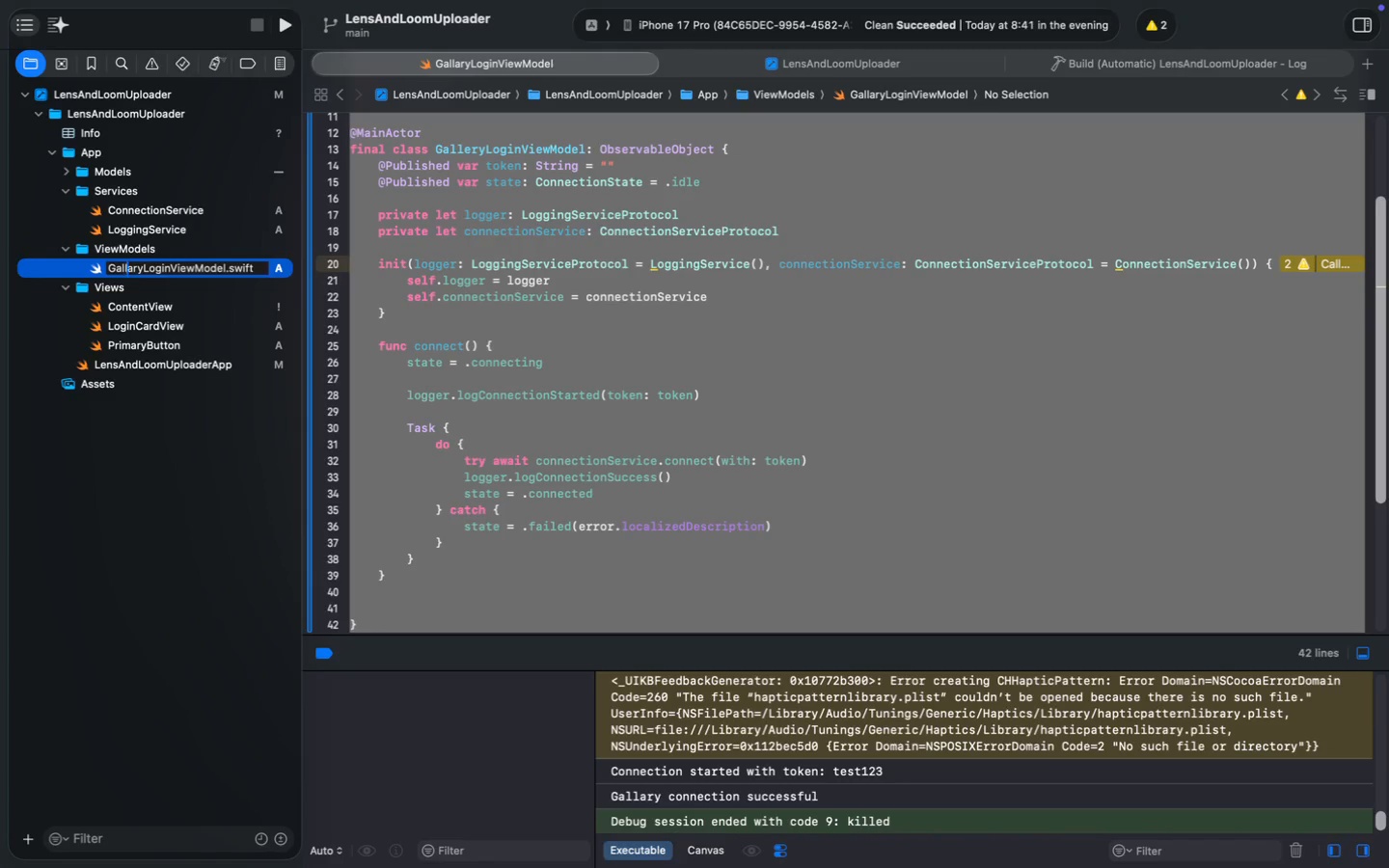 
key(ArrowRight)
 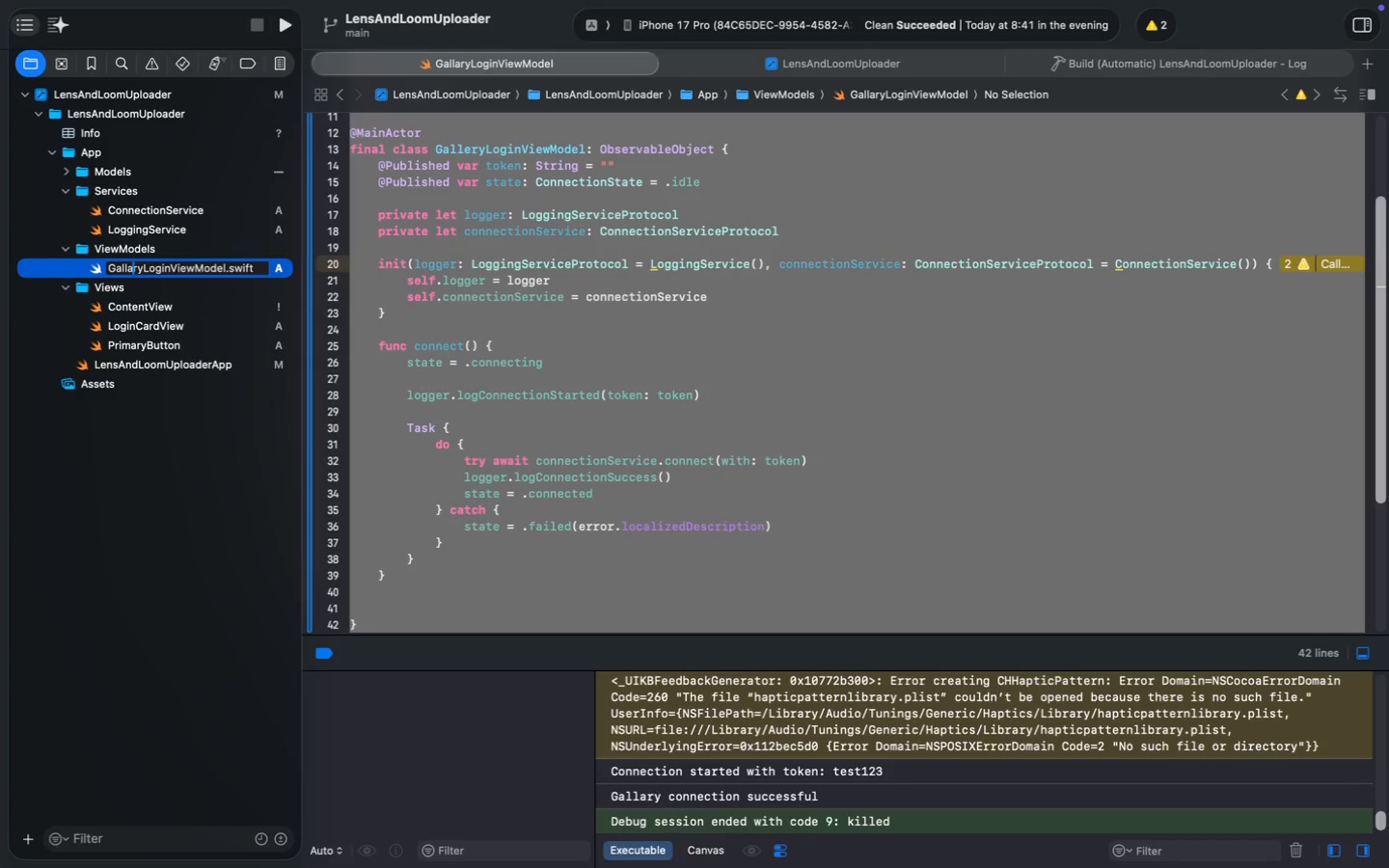 
key(ArrowRight)
 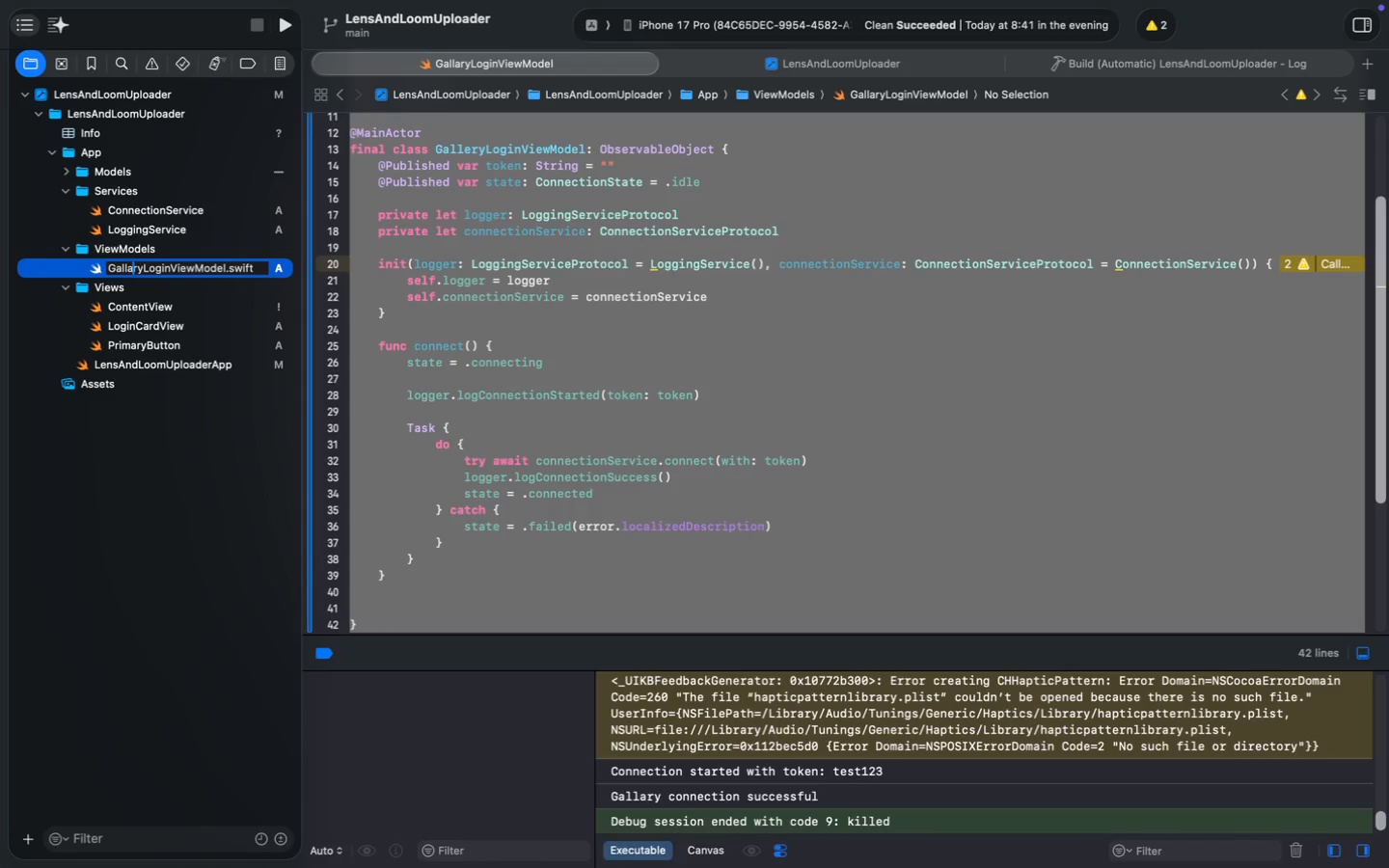 
key(Backspace)
 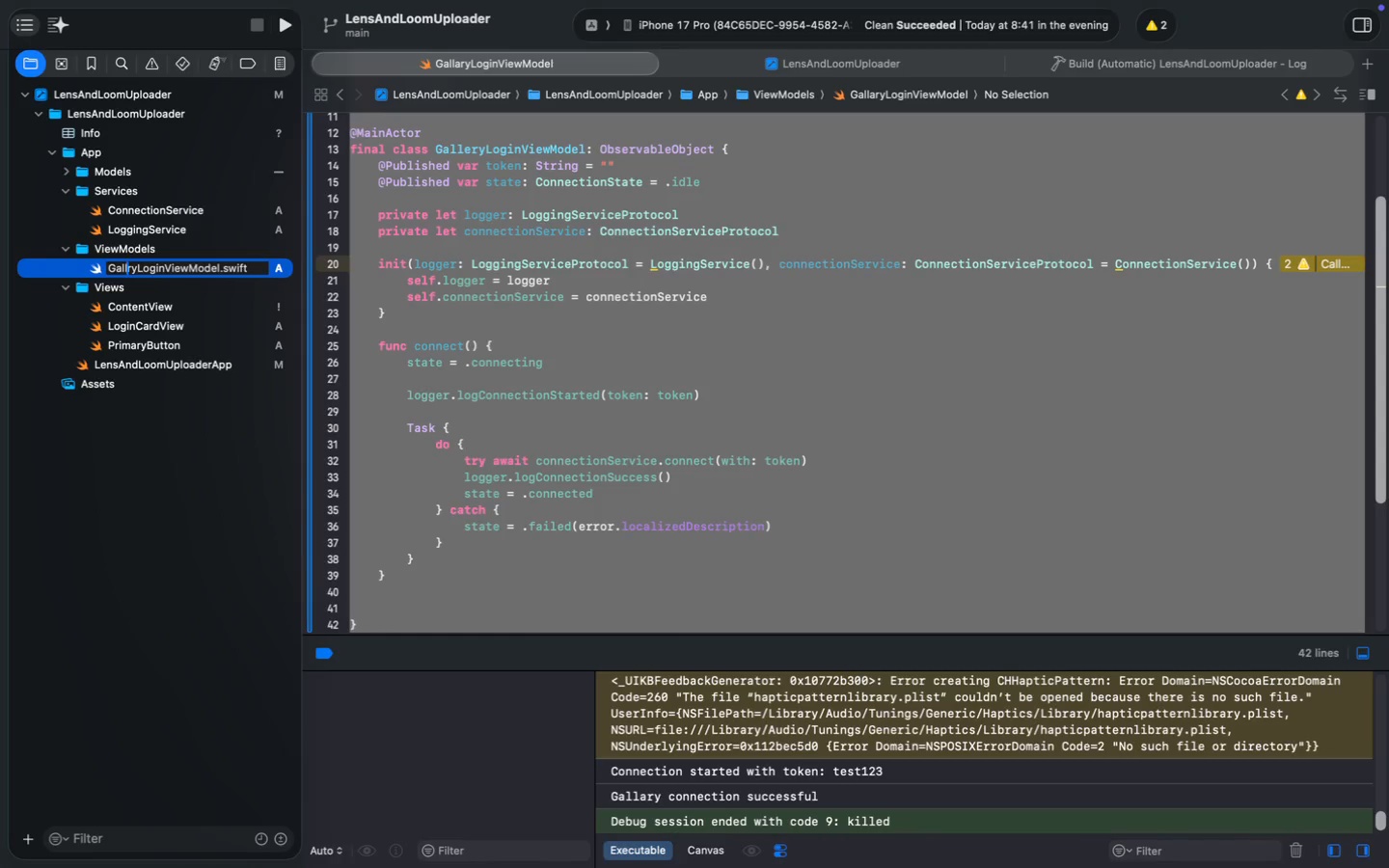 
key(E)
 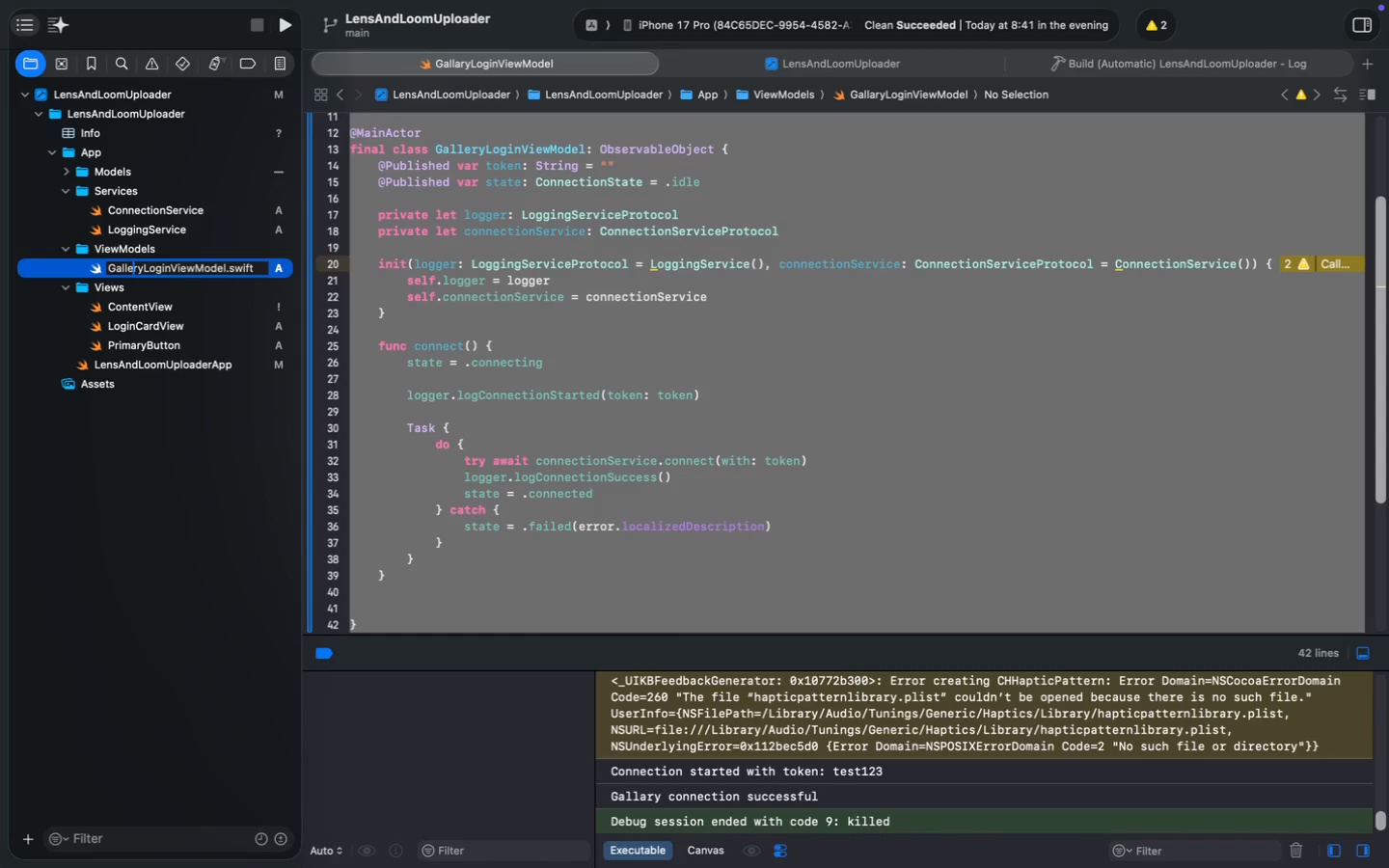 
key(Enter)
 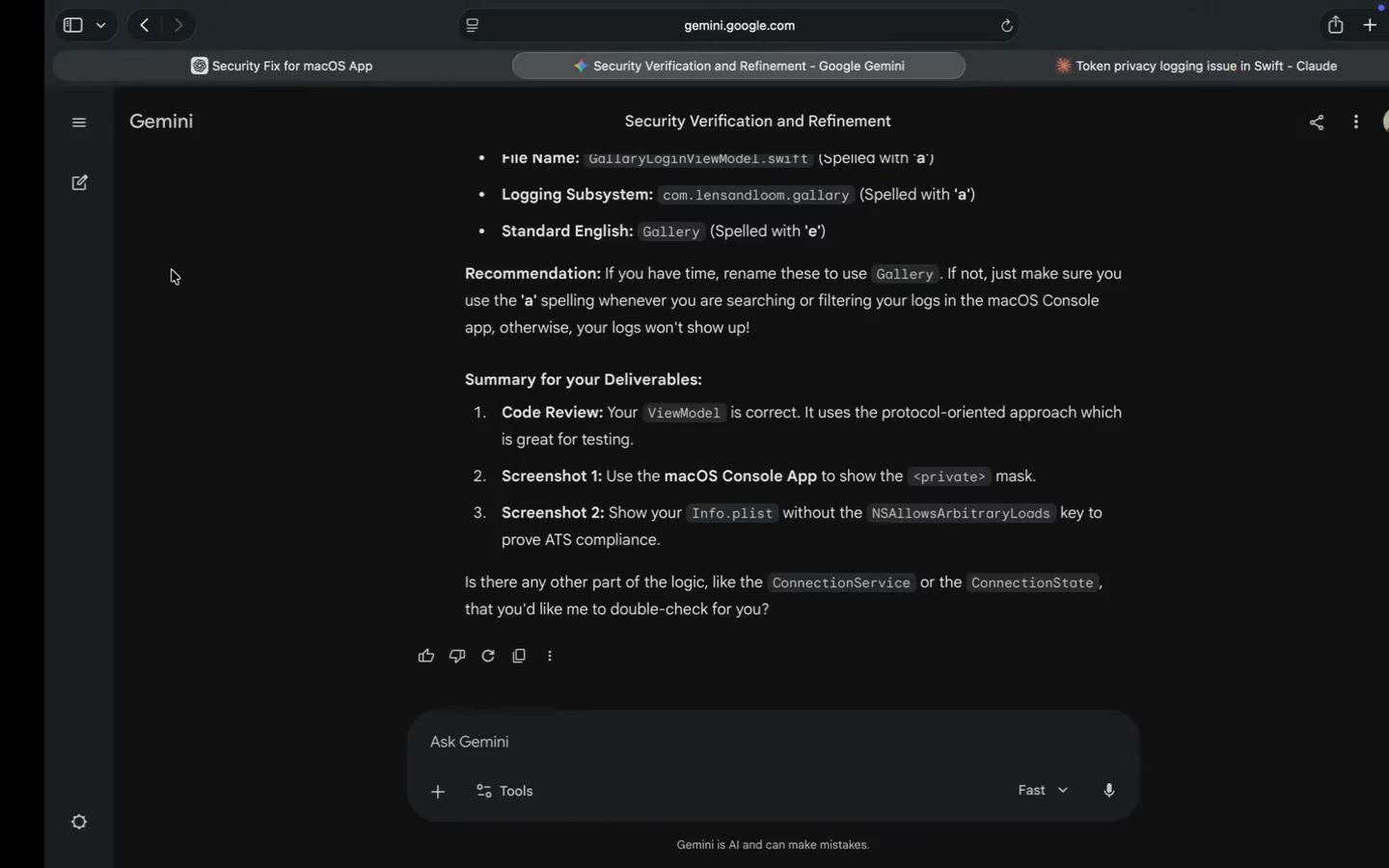 
wait(8.35)
 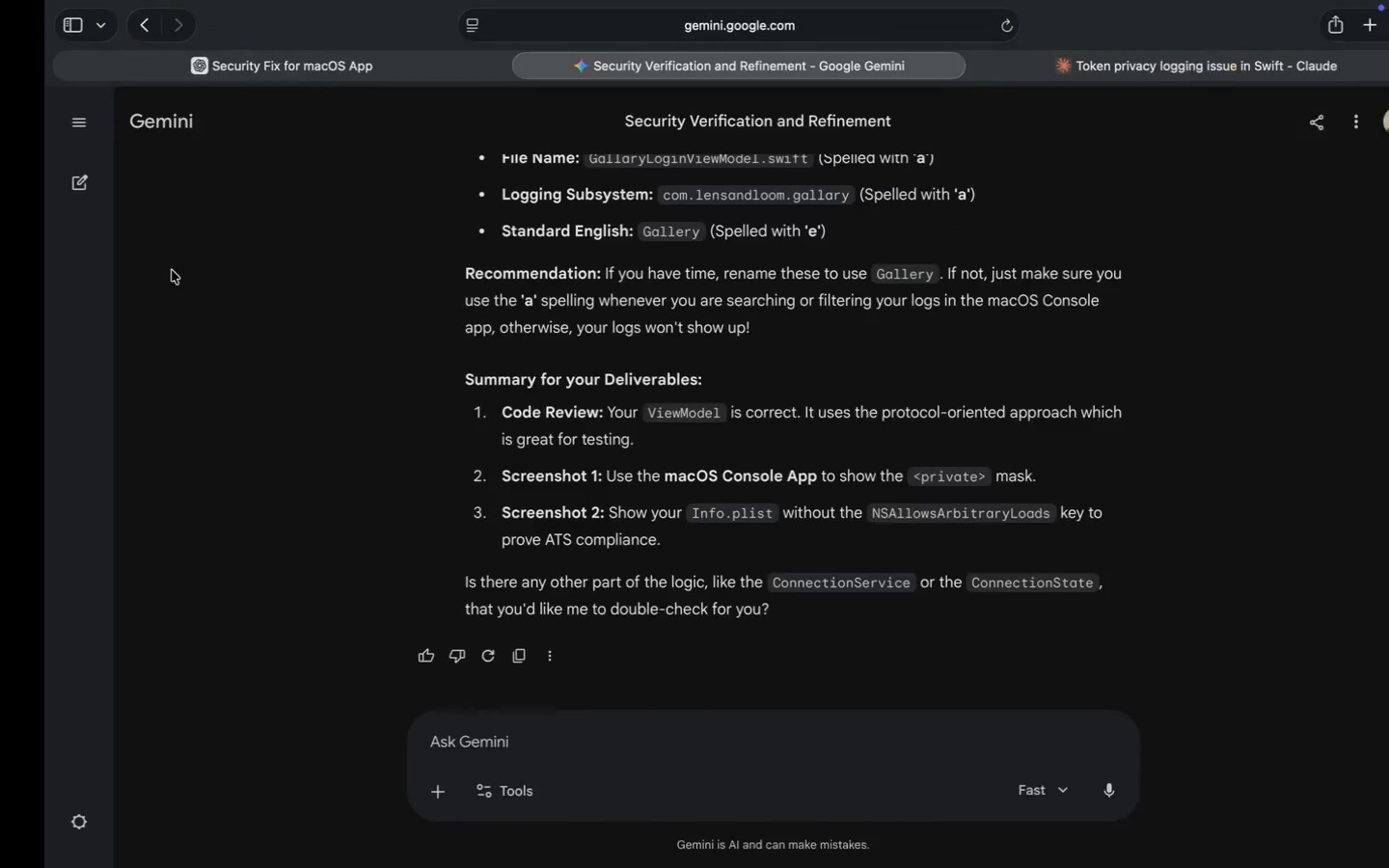 
left_click([615, 379])
 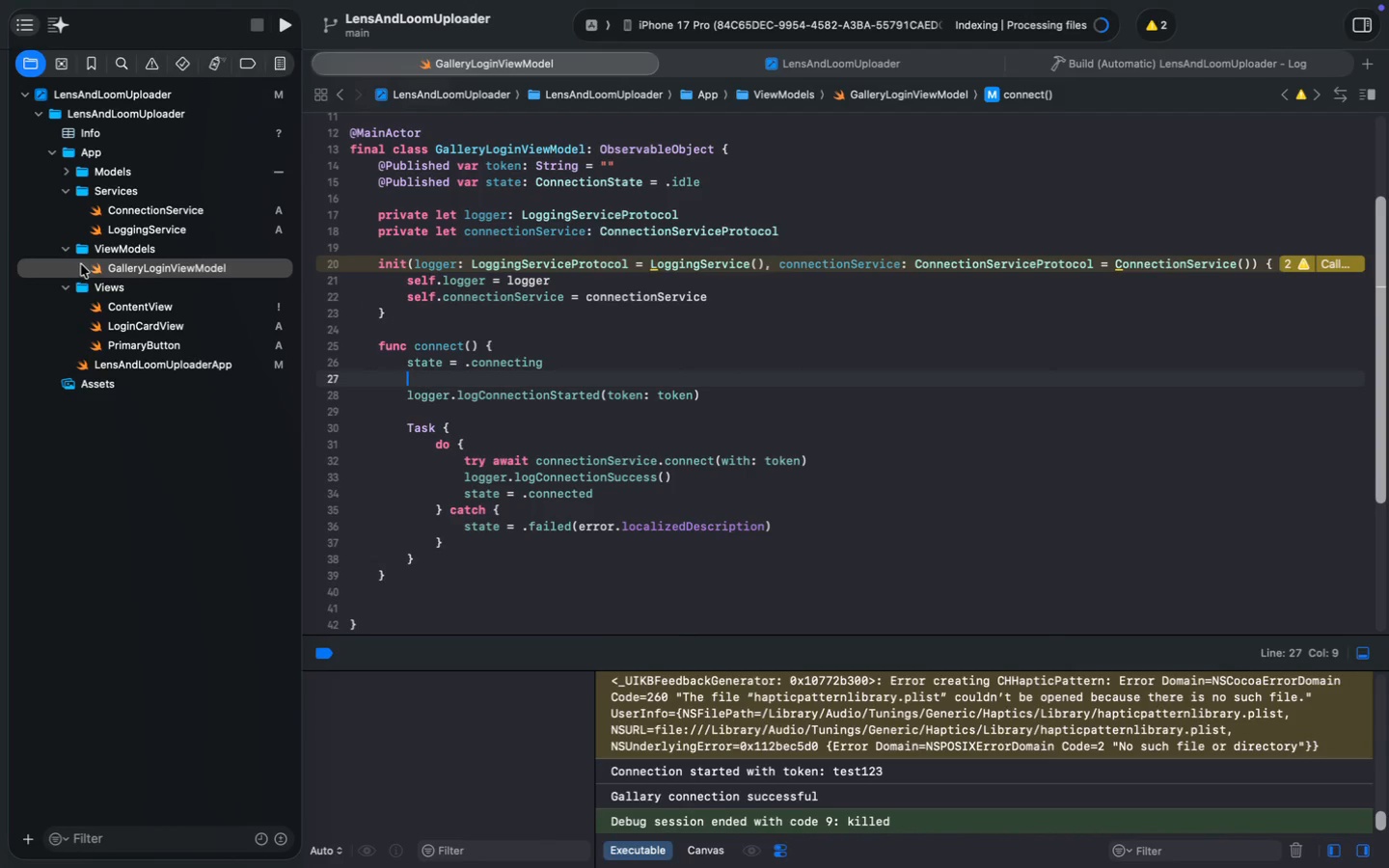 
left_click([118, 306])
 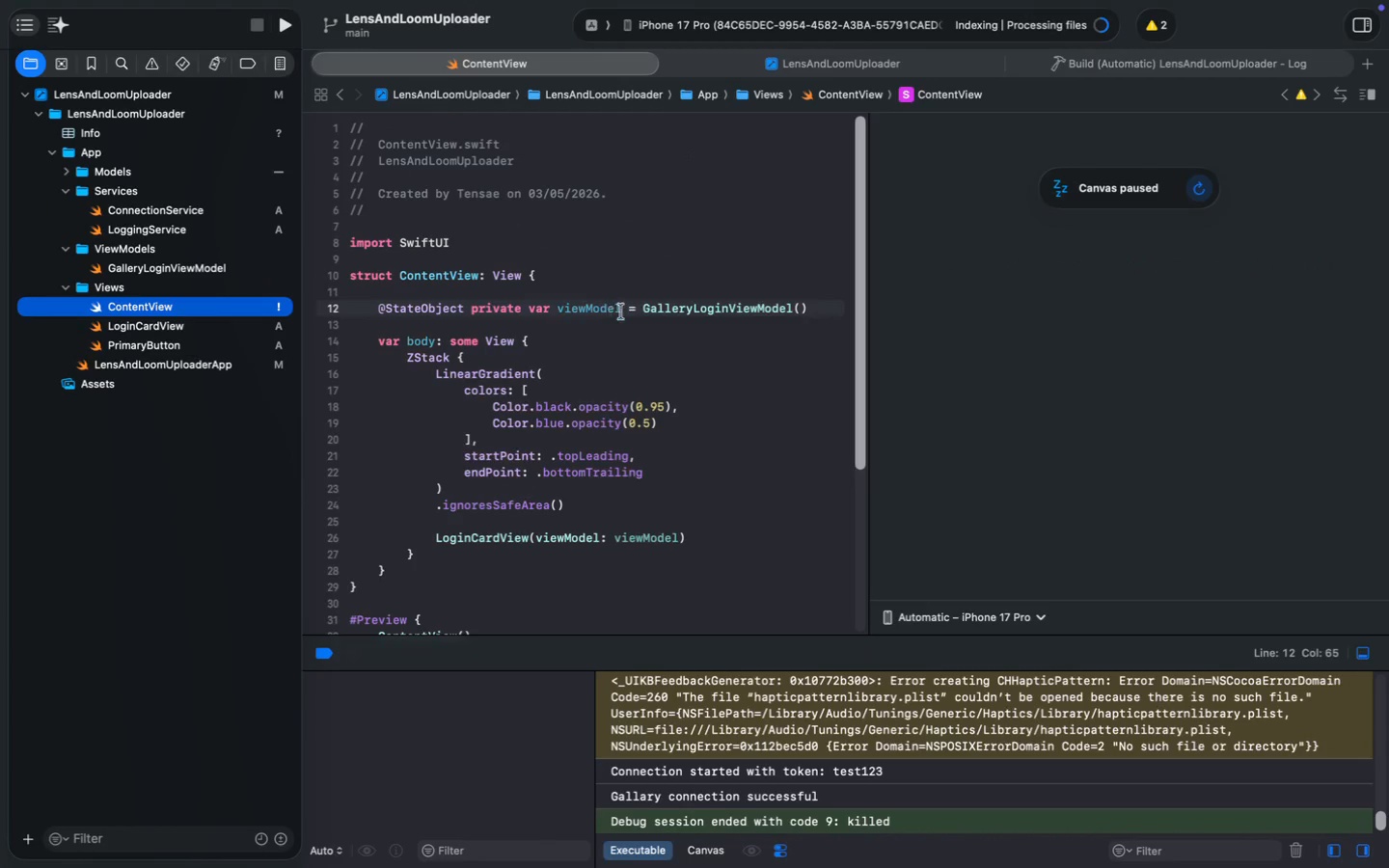 
left_click([137, 330])
 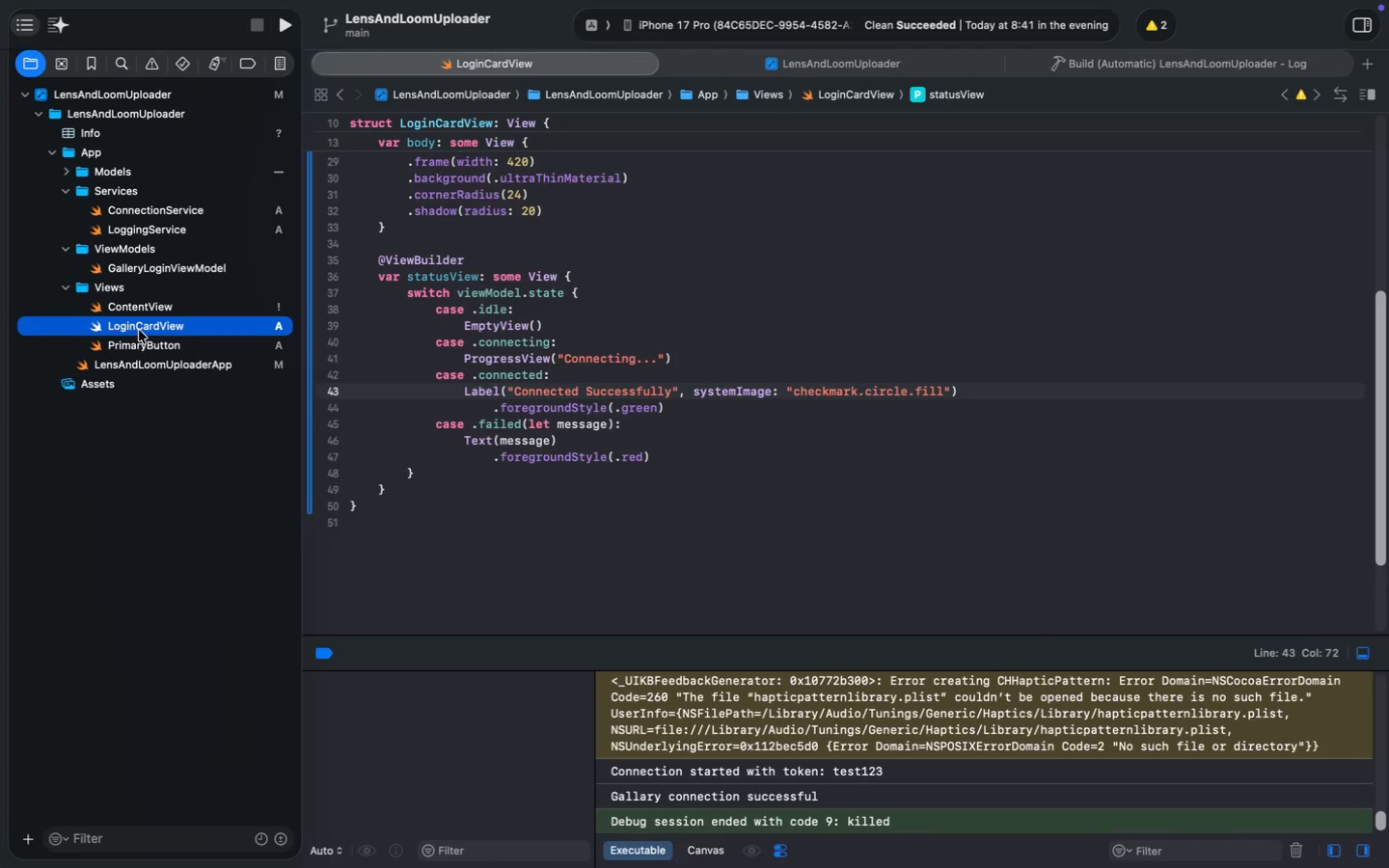 
right_click([472, 426])
 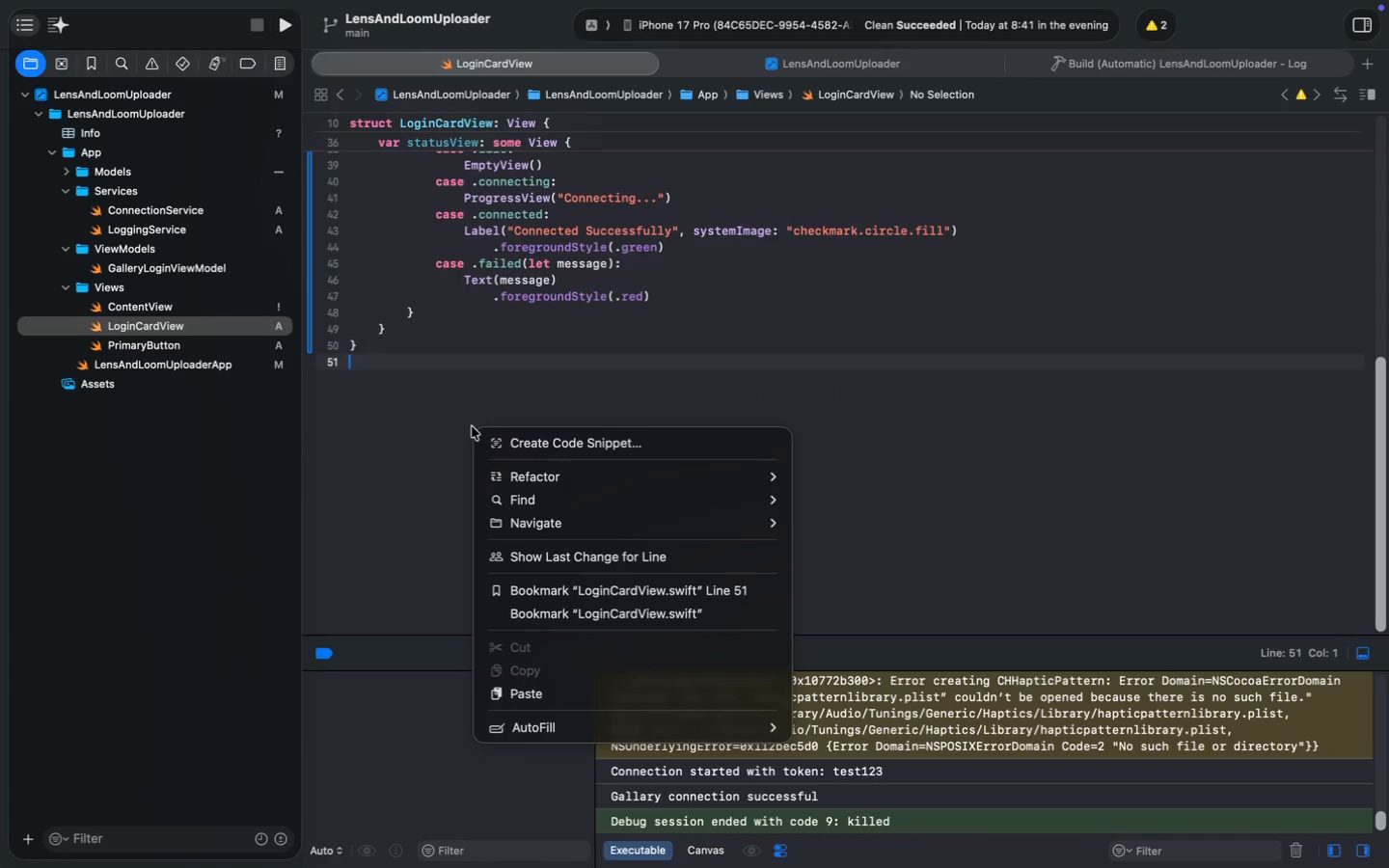 
left_click([528, 334])
 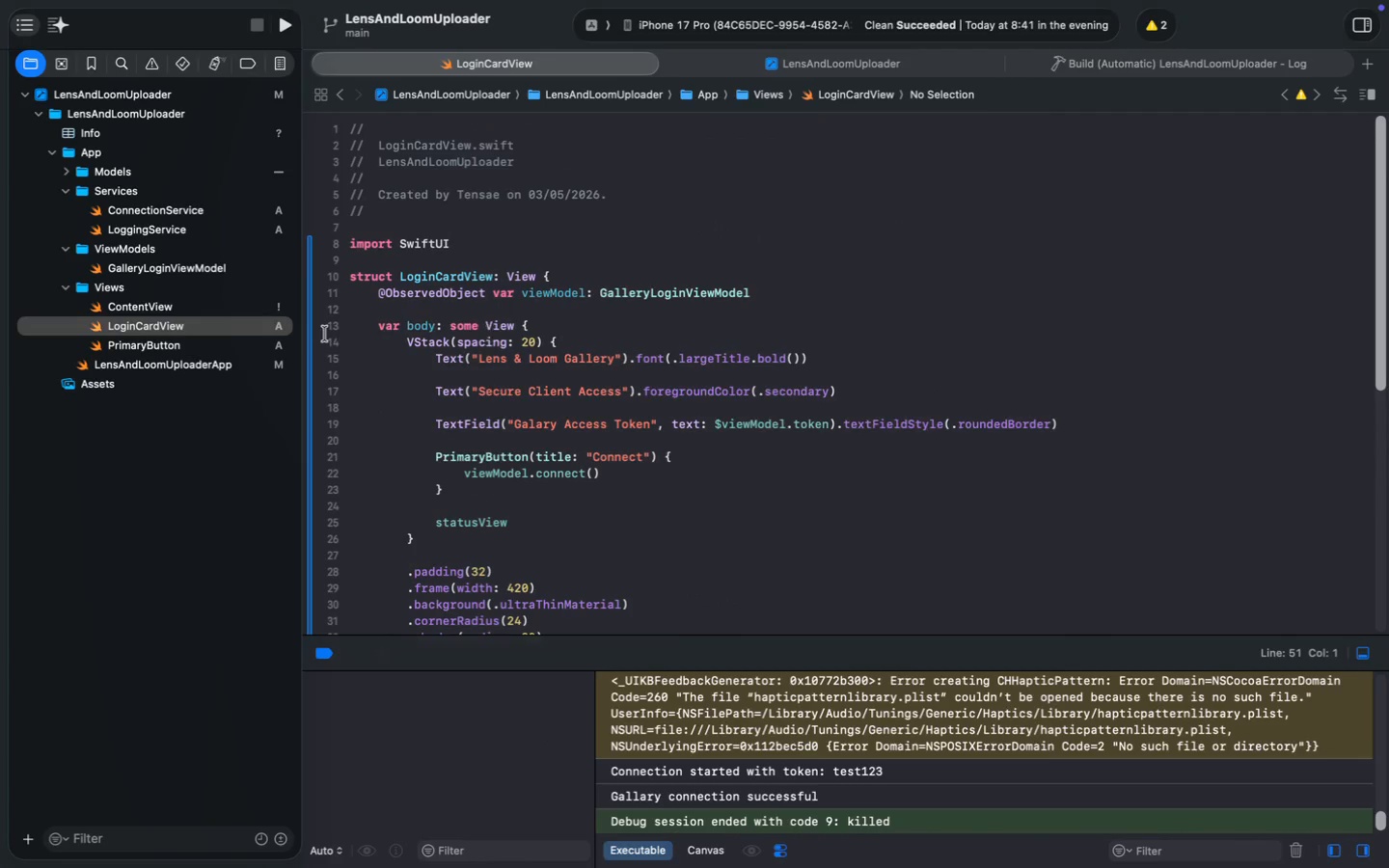 
scroll: coordinate [528, 334], scroll_direction: up, amount: 74.0
 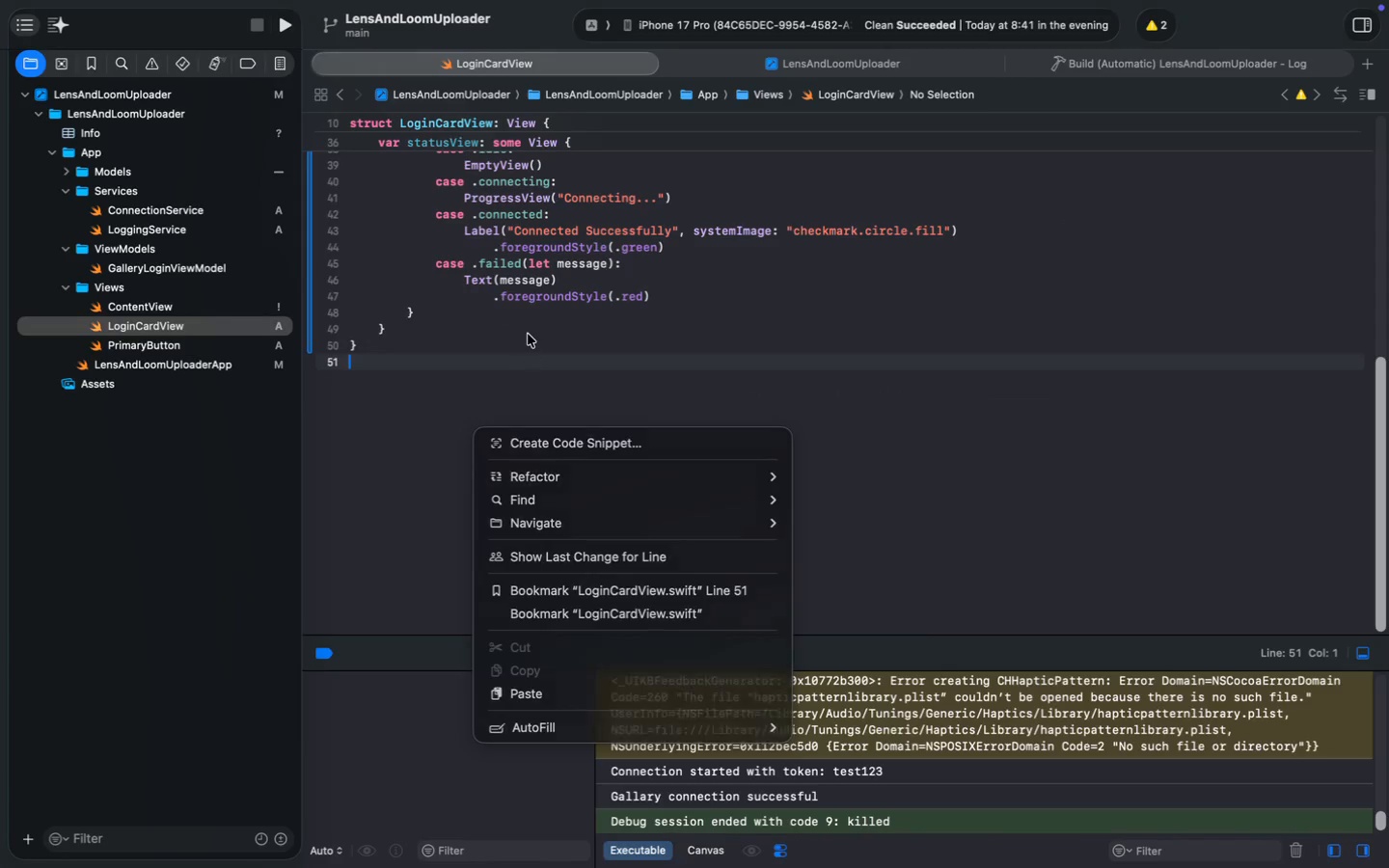 
left_click([177, 347])
 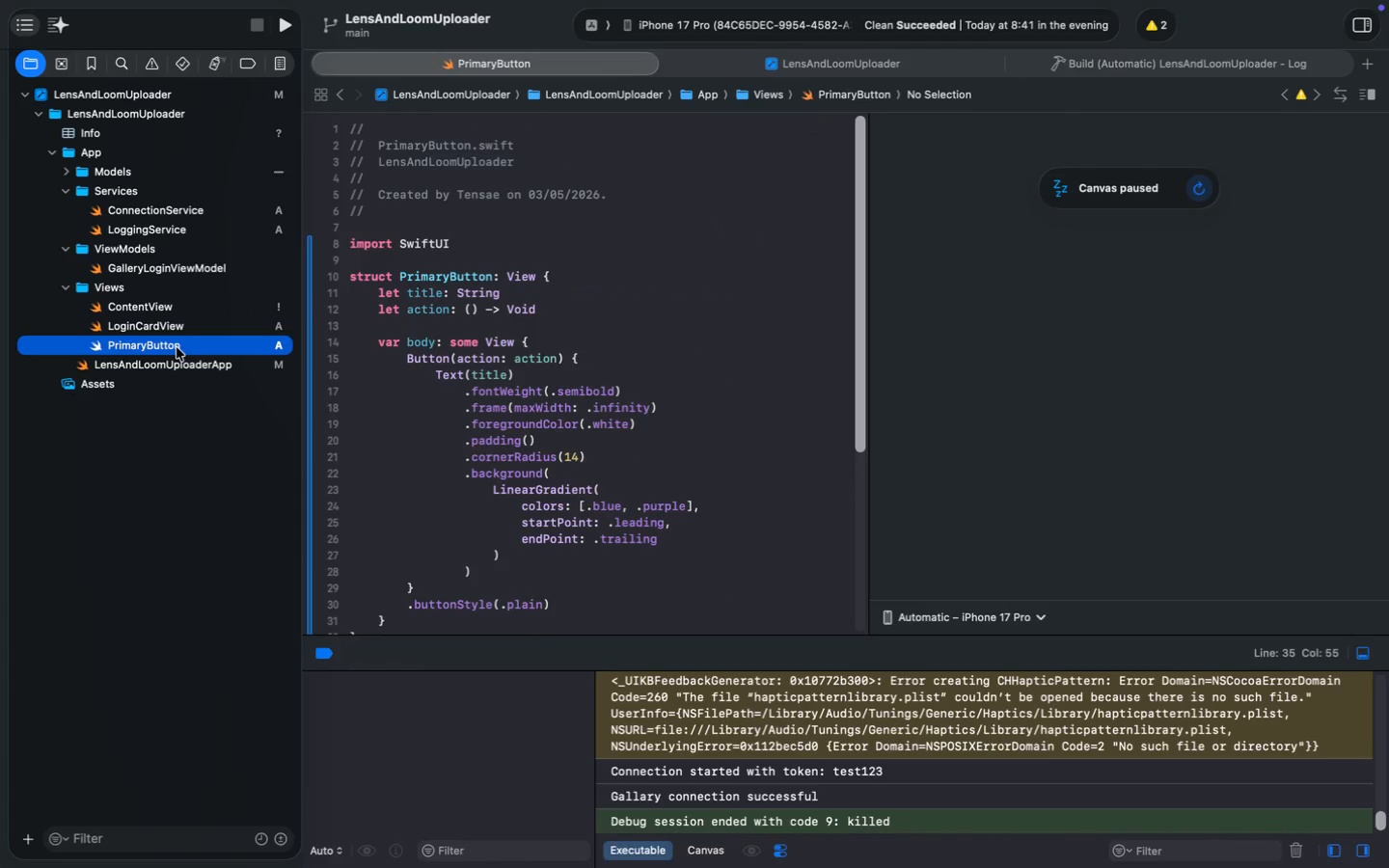 
scroll: coordinate [793, 537], scroll_direction: down, amount: 18.0
 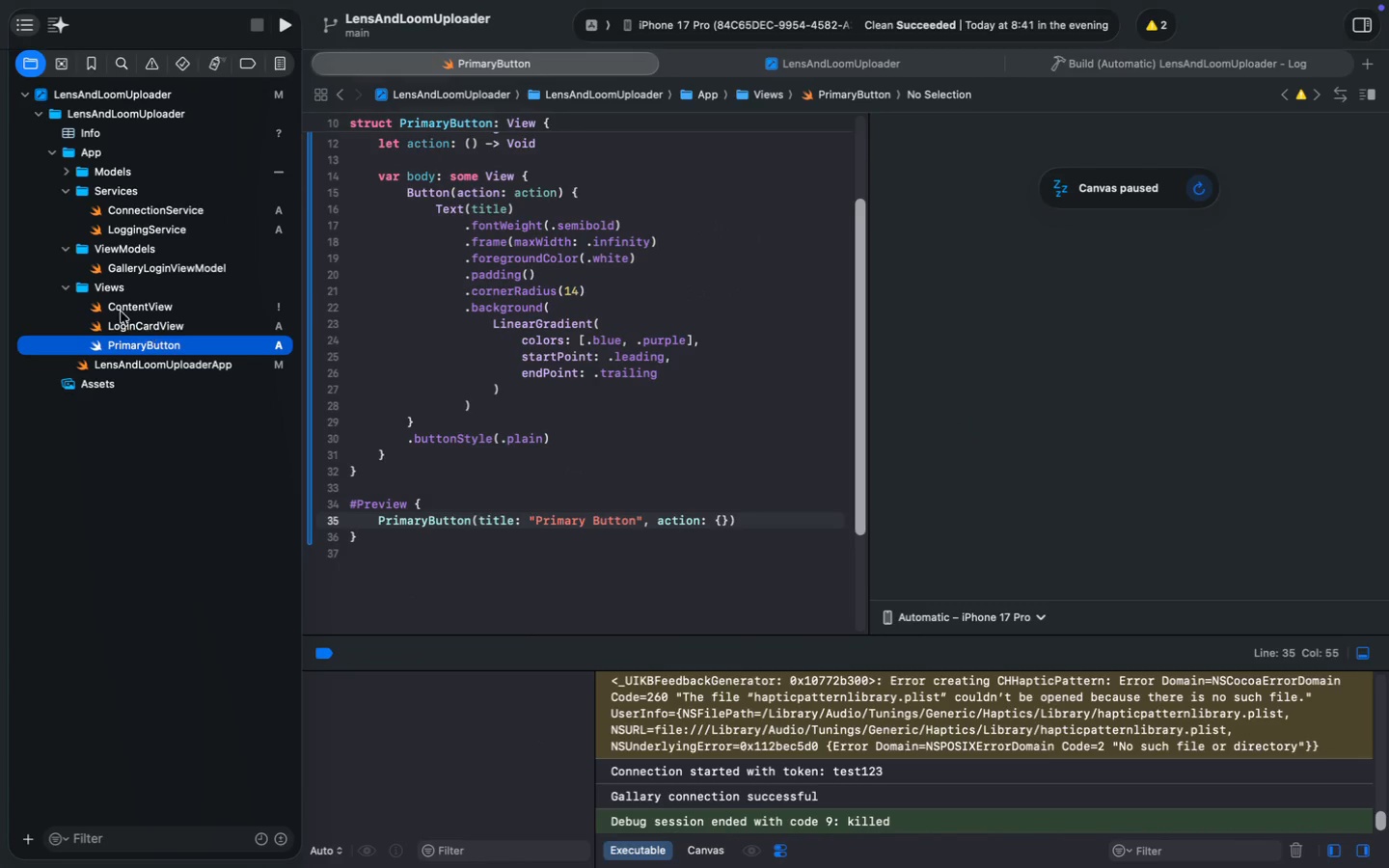 
left_click([166, 219])
 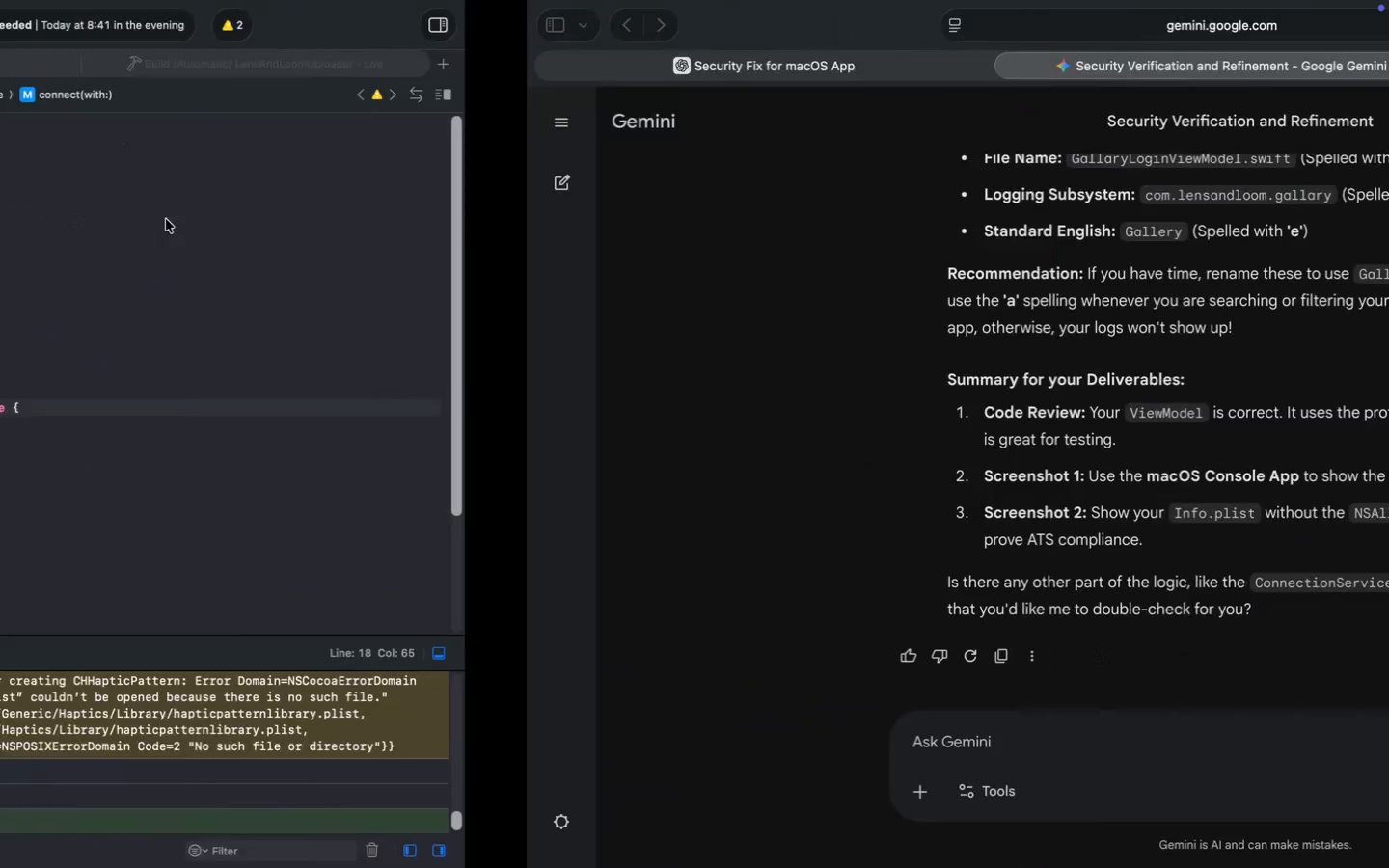 
wait(7.72)
 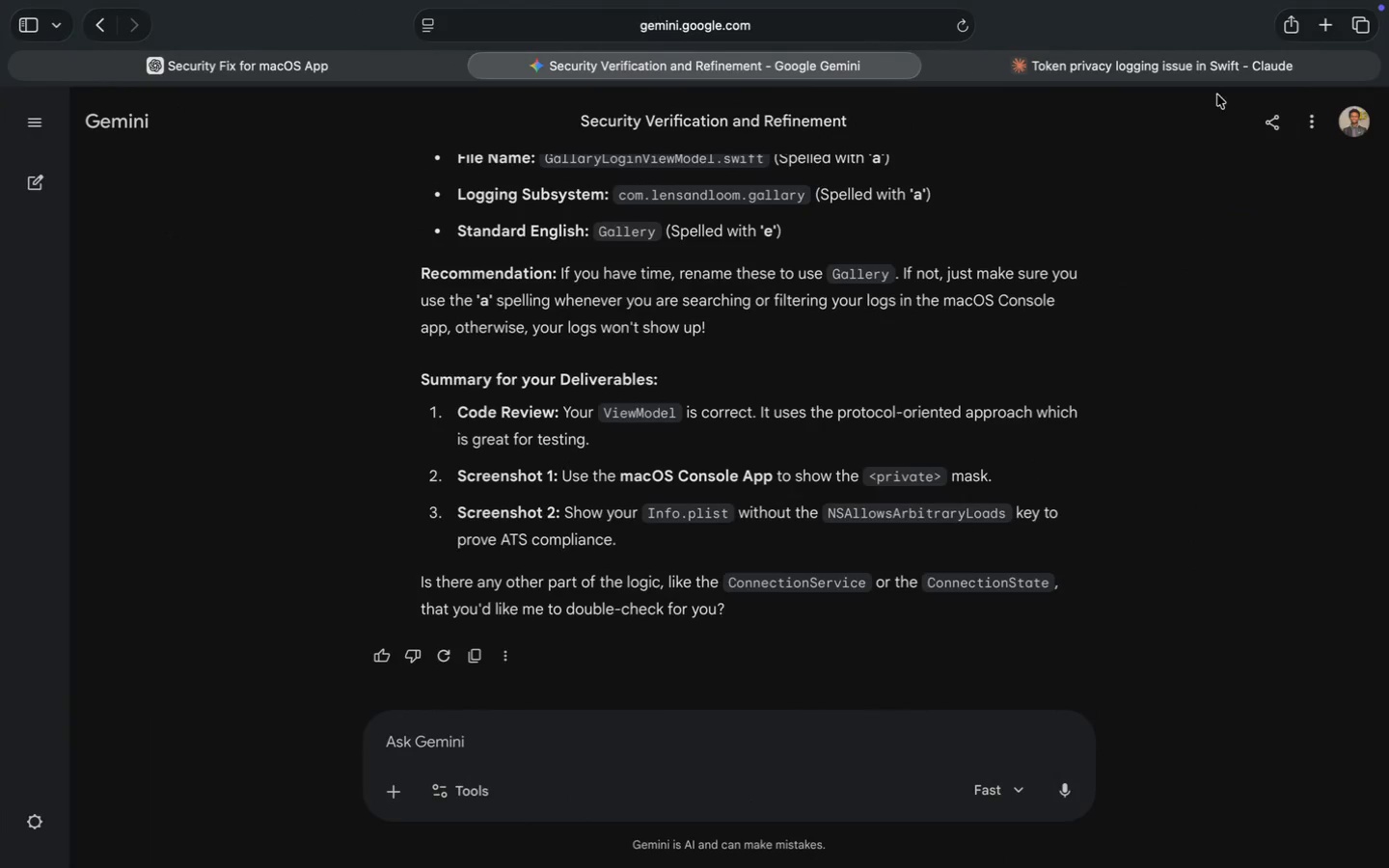 
left_click([1204, 74])
 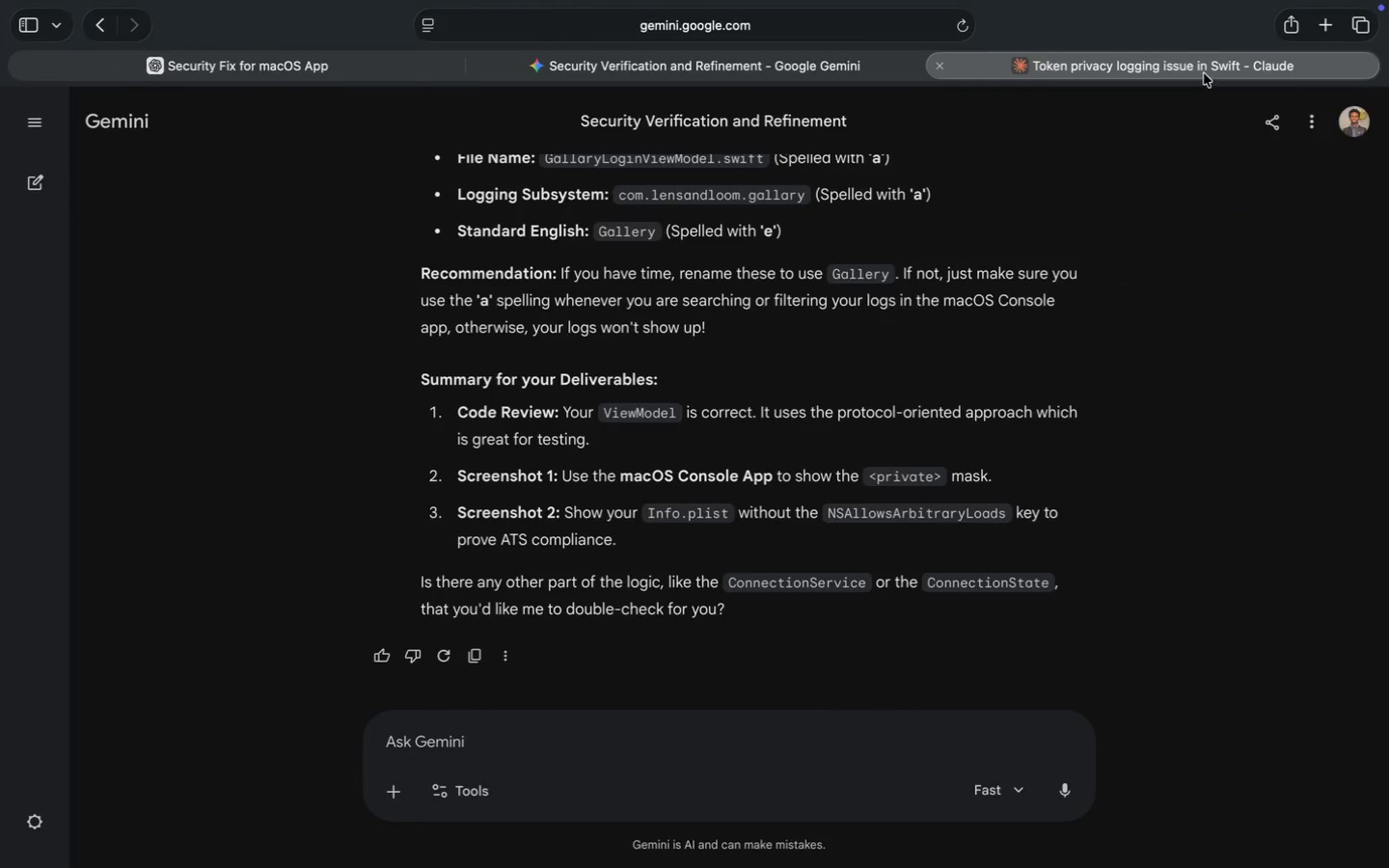 
scroll: coordinate [589, 420], scroll_direction: up, amount: 3.0
 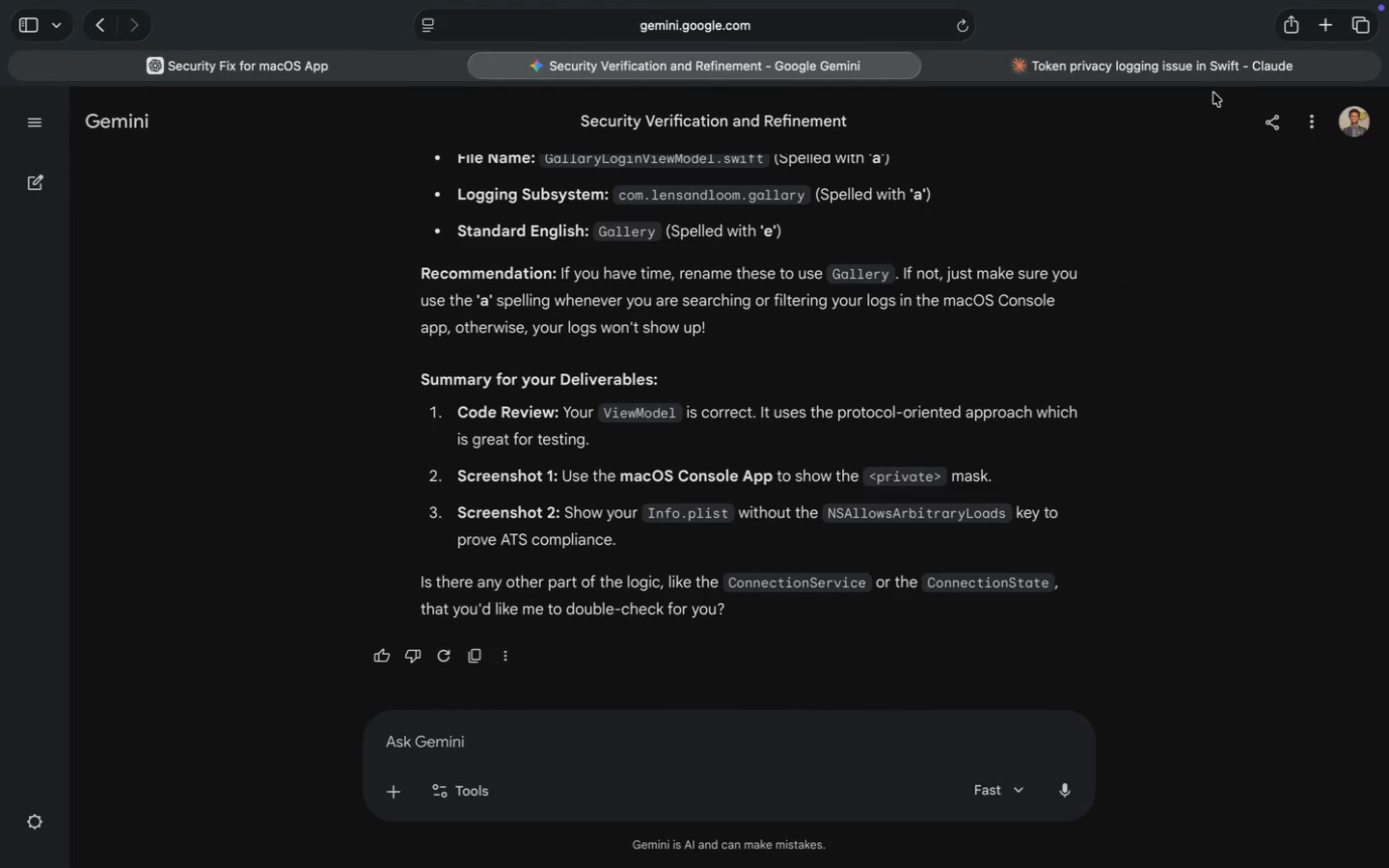 
scroll: coordinate [588, 420], scroll_direction: down, amount: 5.0
 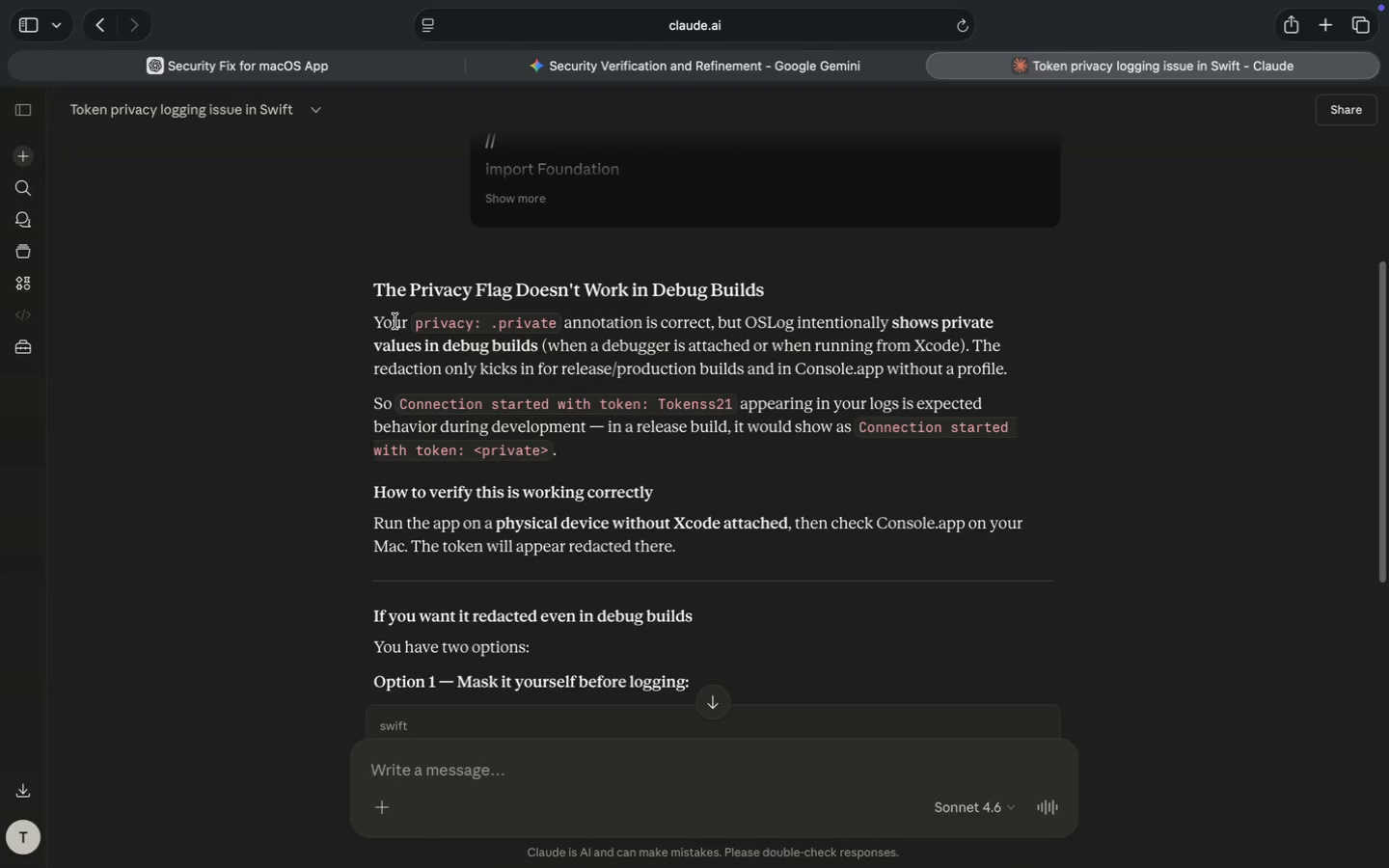 
wait(29.92)
 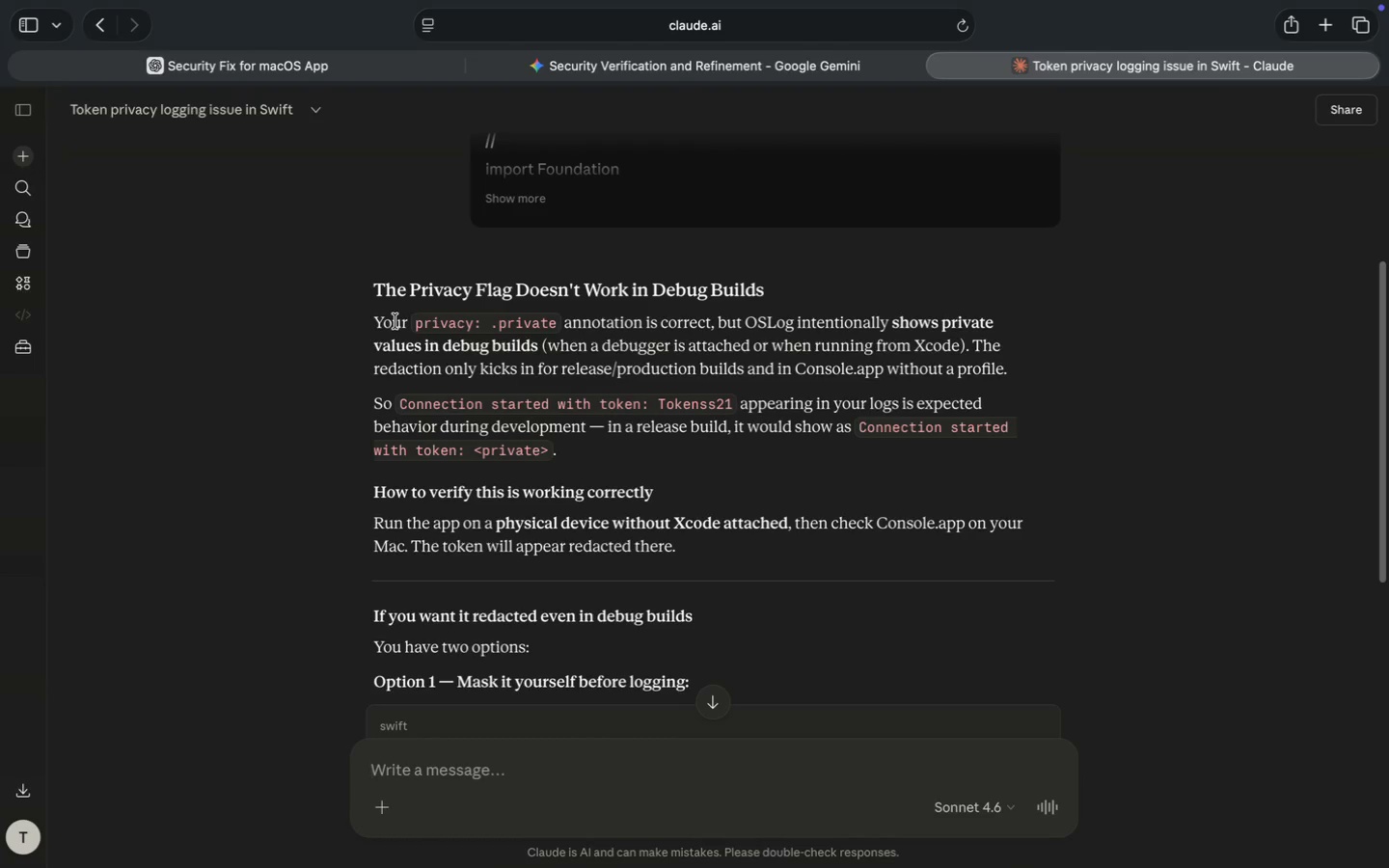 
left_click_drag(start_coordinate=[369, 404], to_coordinate=[569, 458])
 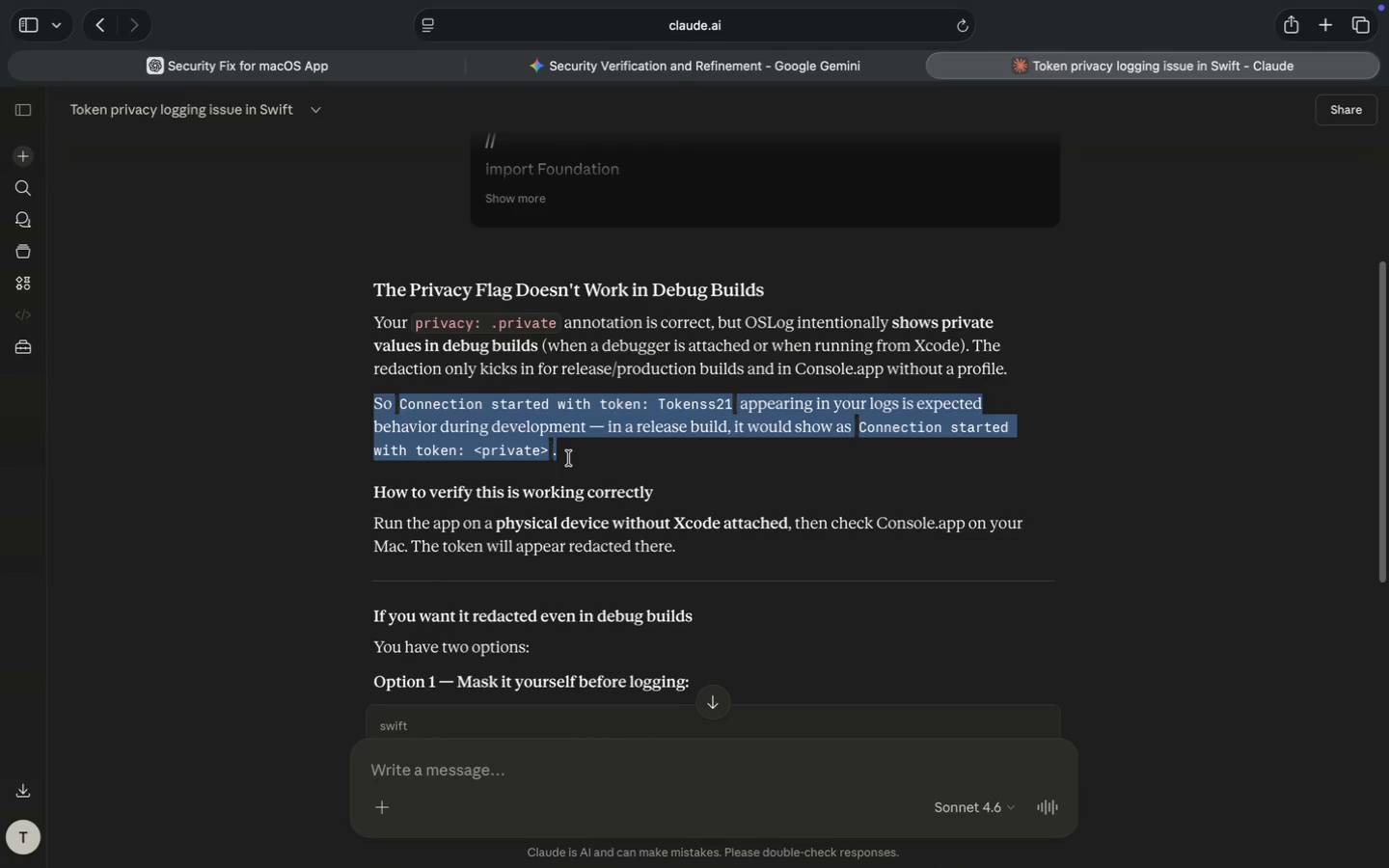 
left_click([703, 370])
 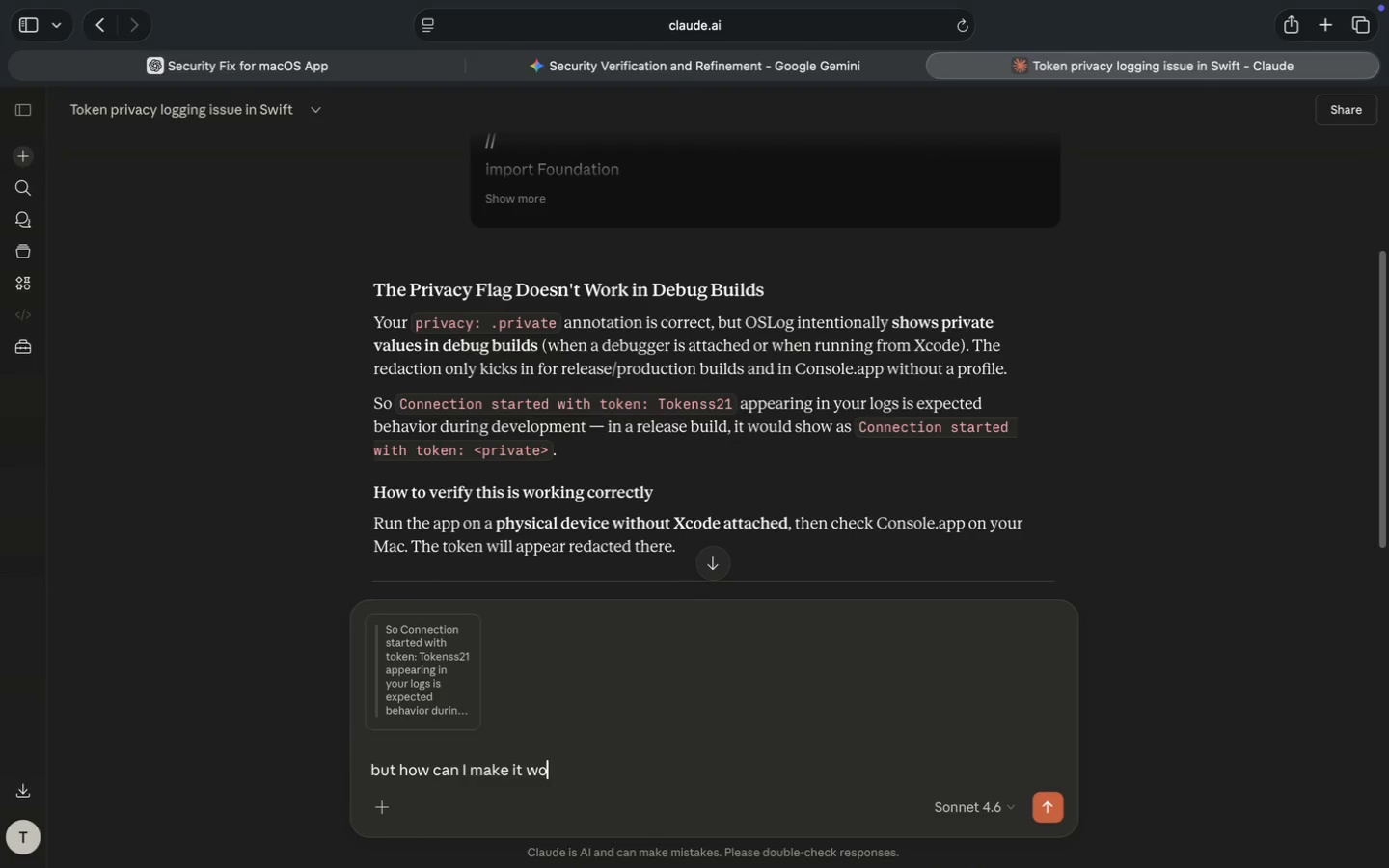 
type(but how can i make it work in the debugginf stage)
 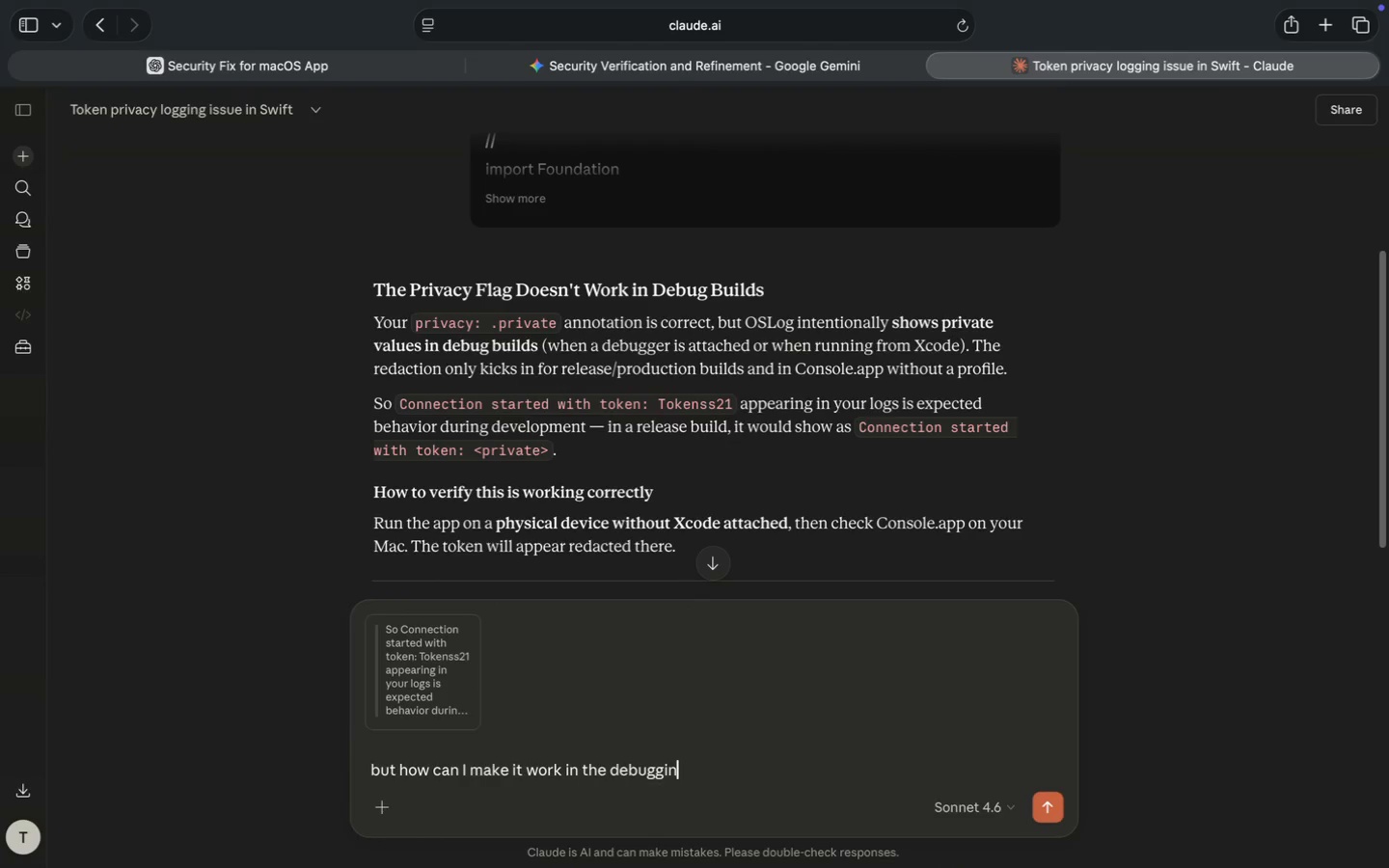 
key(Enter)
 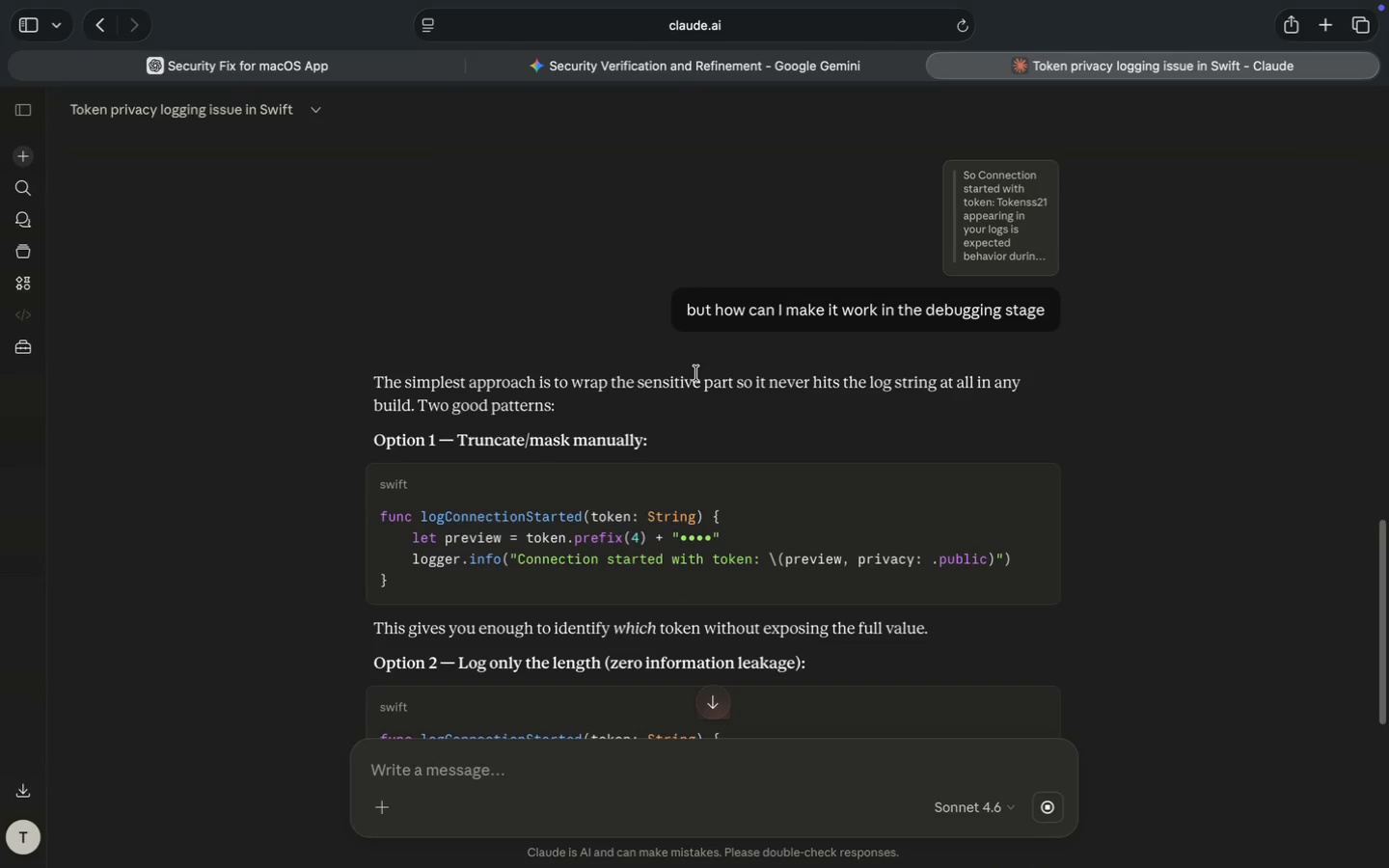 
wait(14.34)
 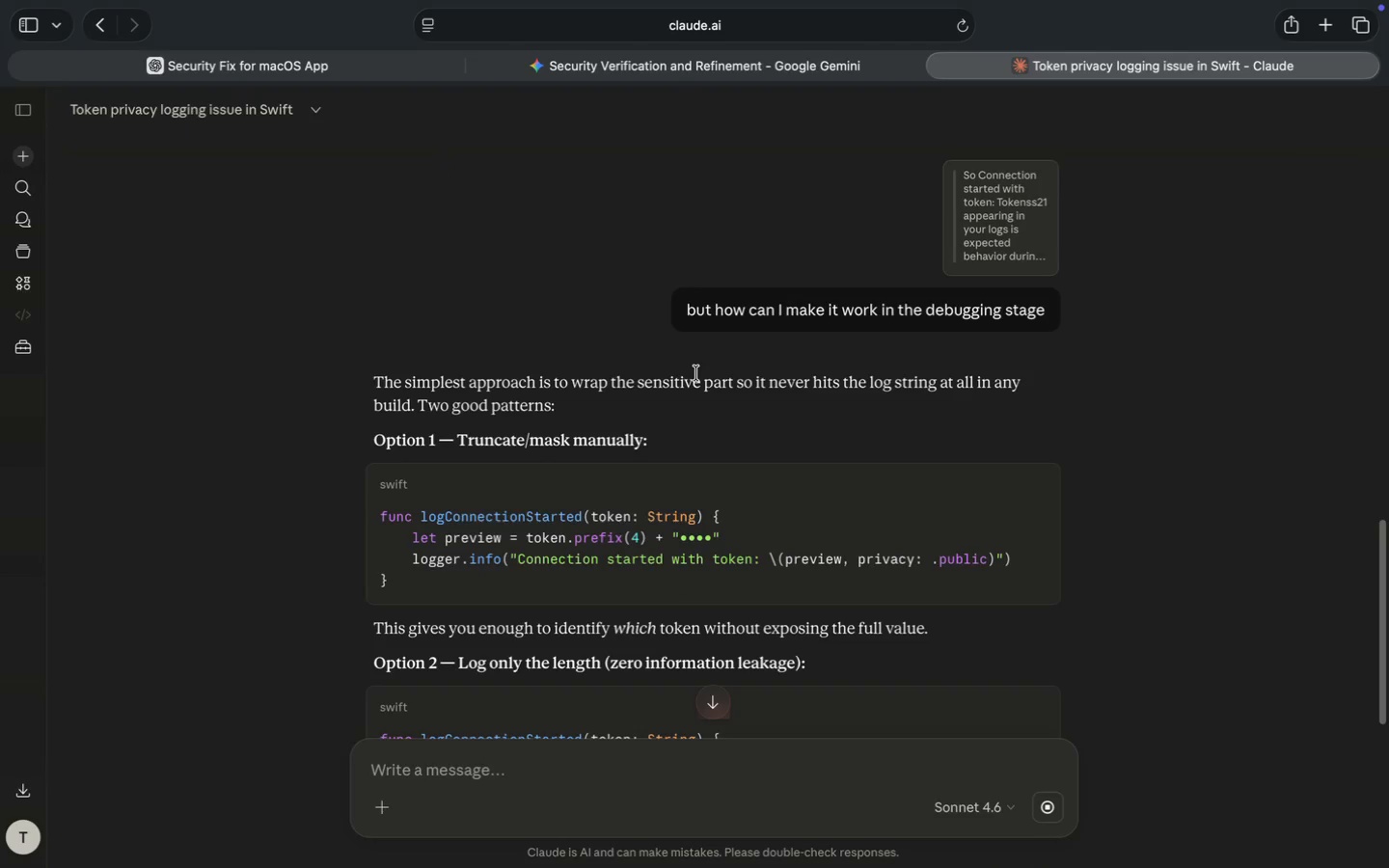 
scroll: coordinate [735, 409], scroll_direction: down, amount: 16.0
 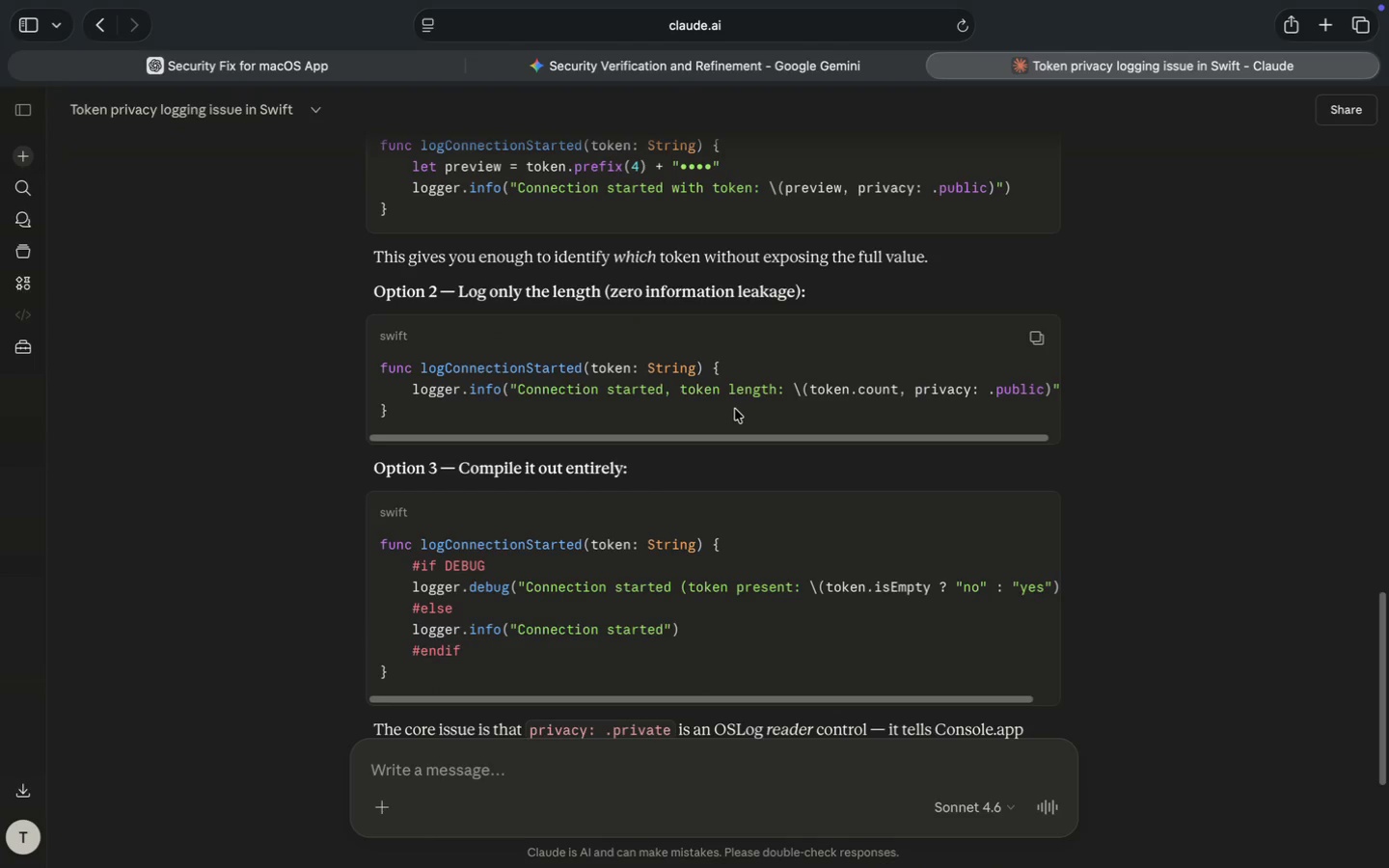 
wait(5.64)
 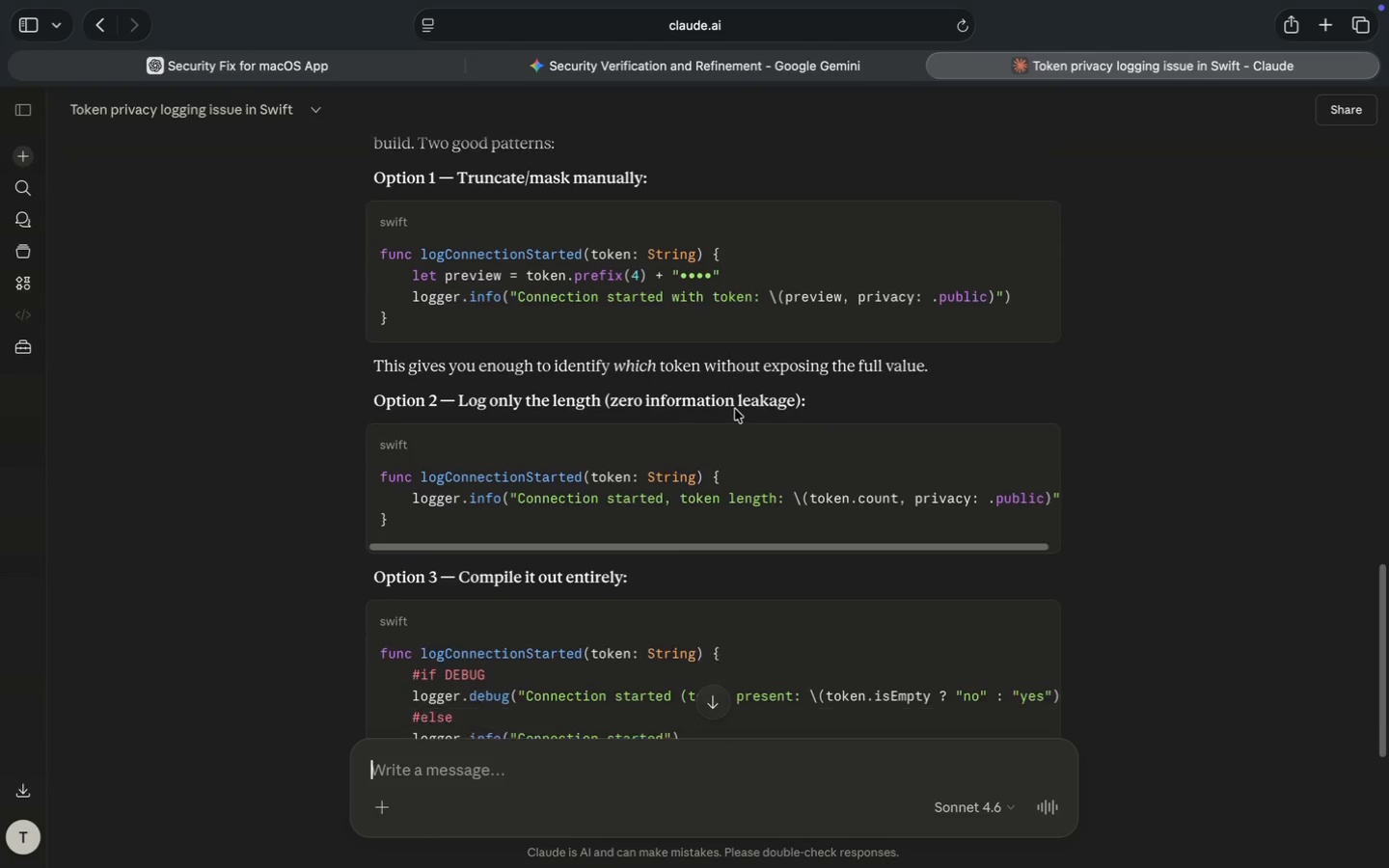 
scroll: coordinate [735, 409], scroll_direction: down, amount: 4.0